 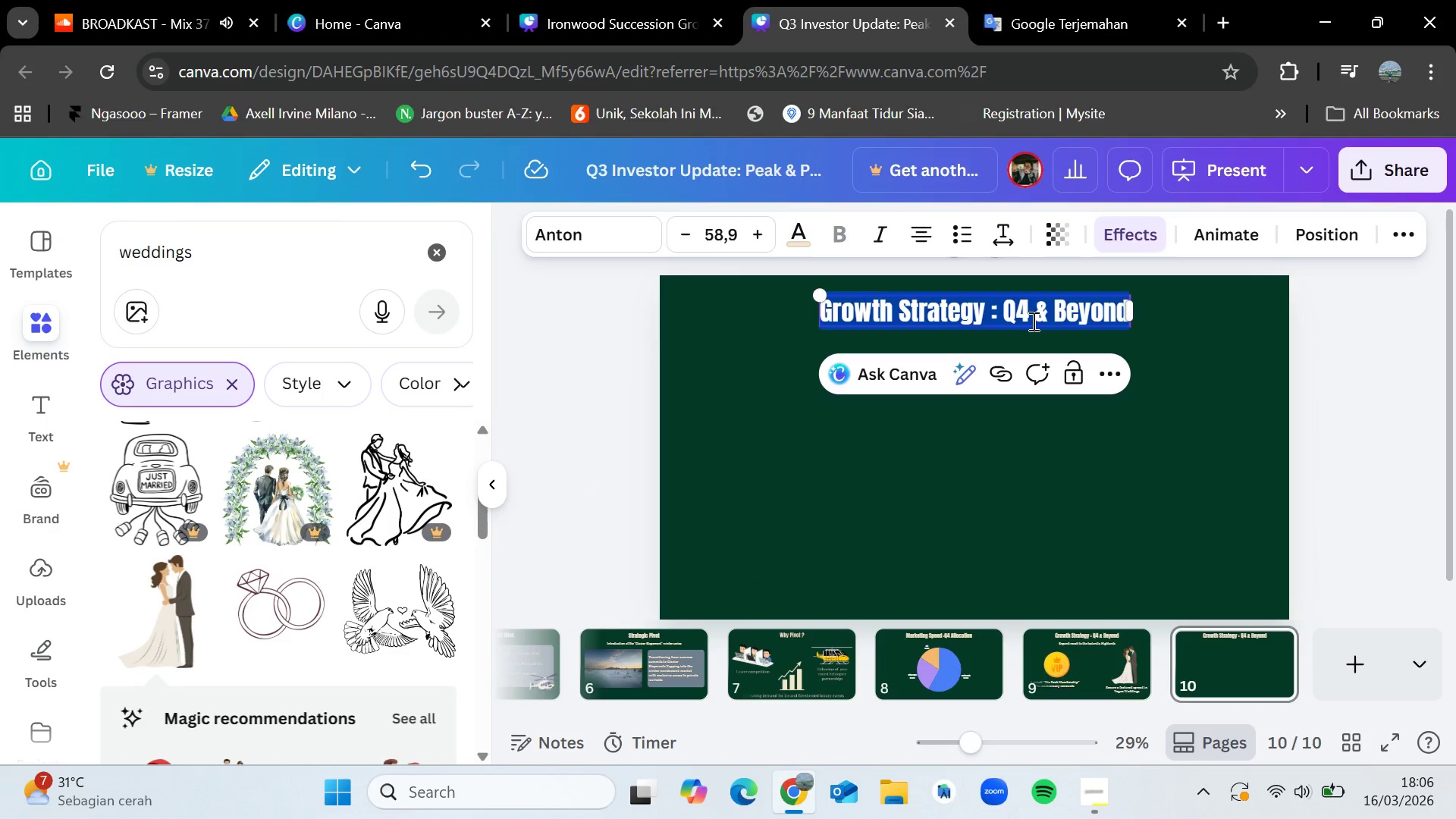 
key(Control+V)
 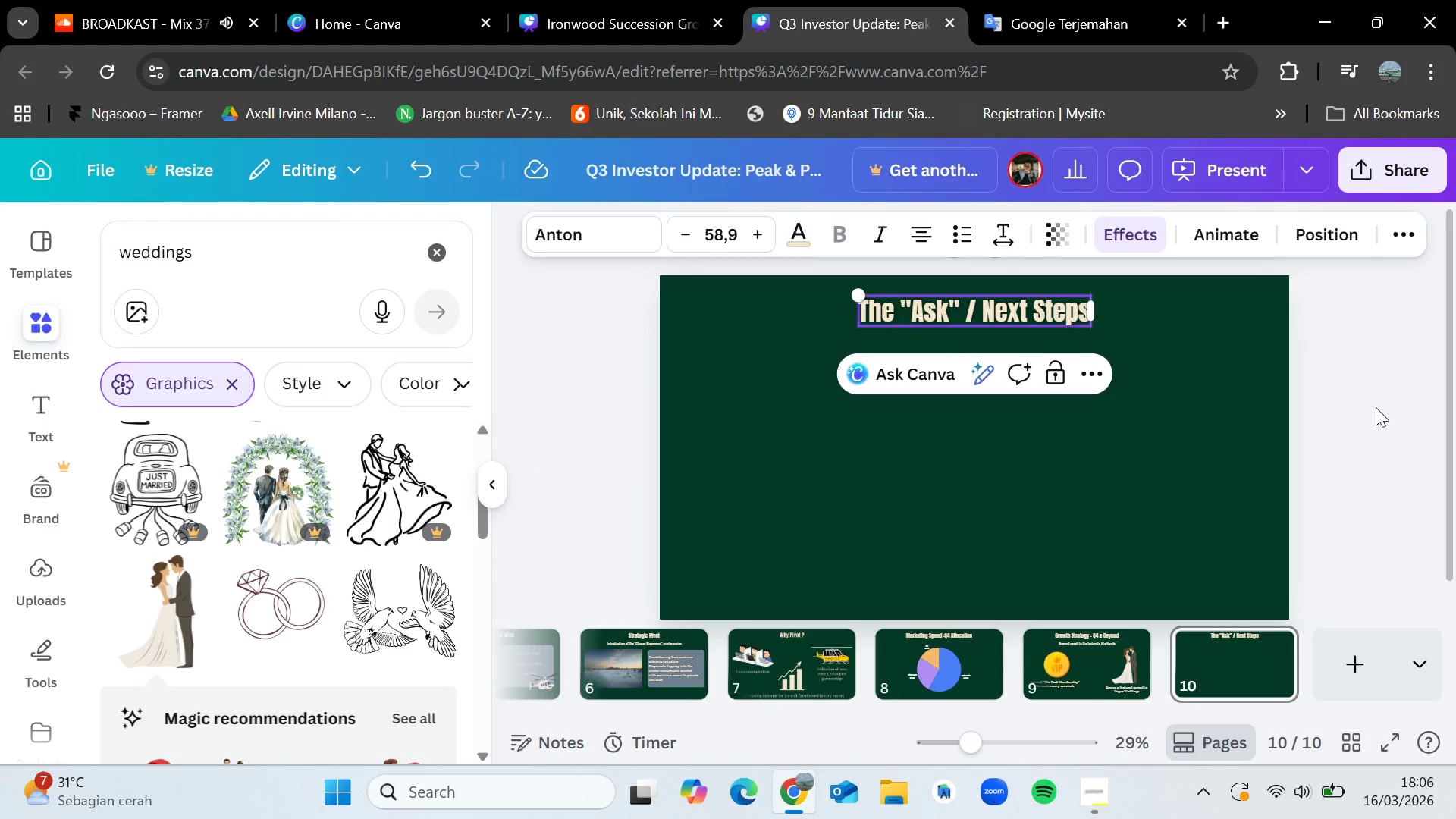 
left_click([1384, 410])
 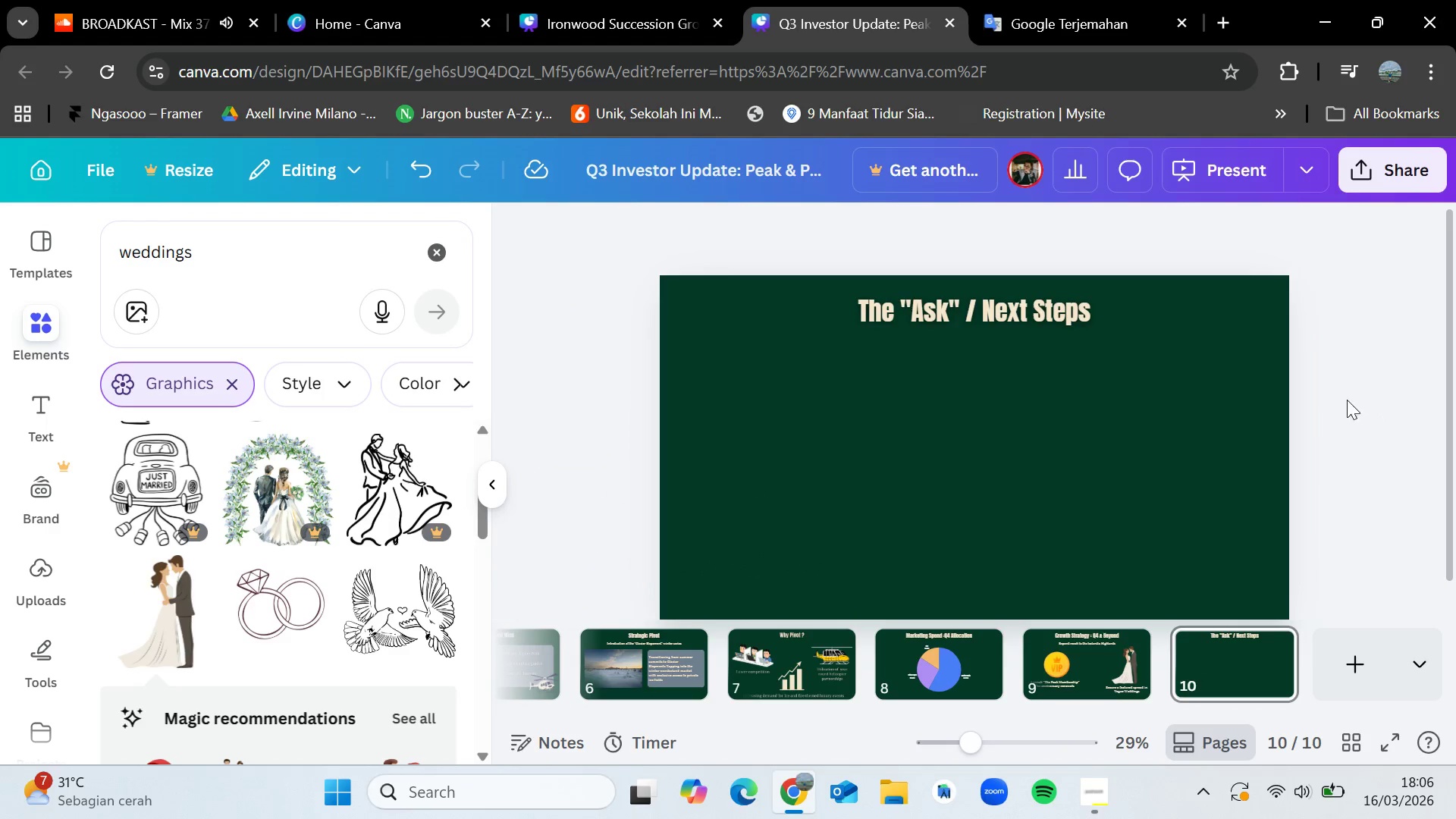 
wait(6.7)
 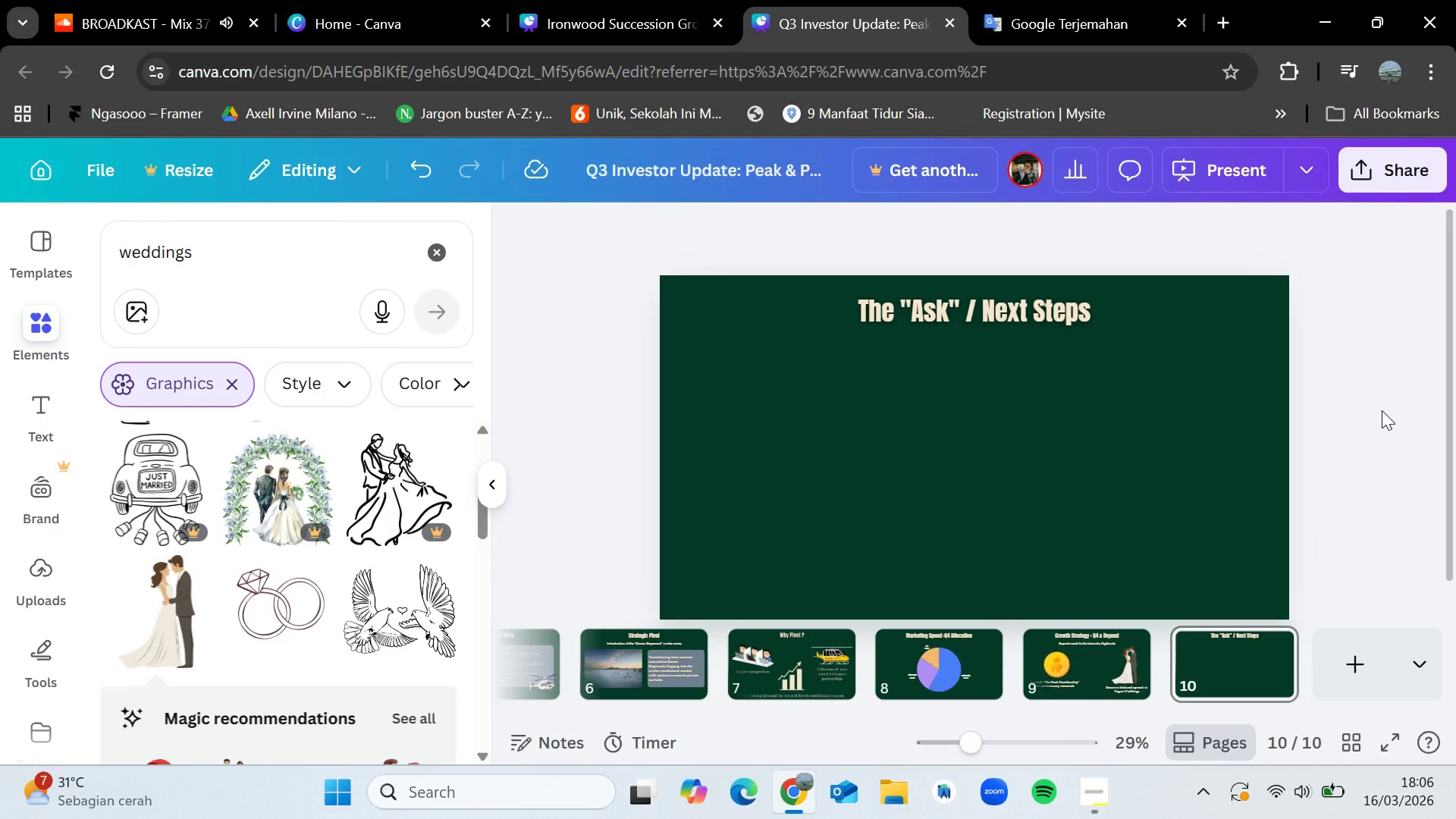 
left_click([441, 251])
 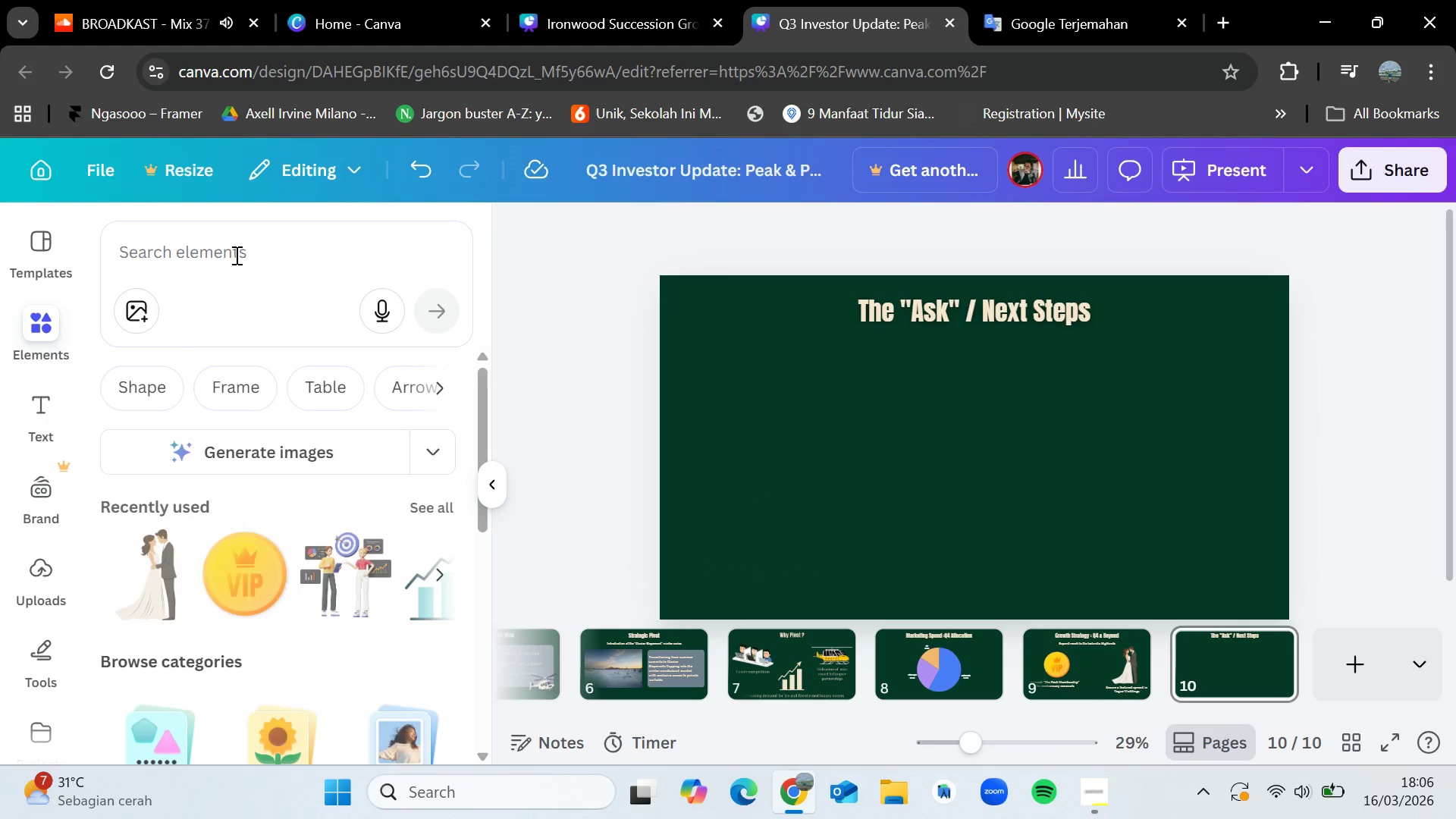 
left_click([235, 256])
 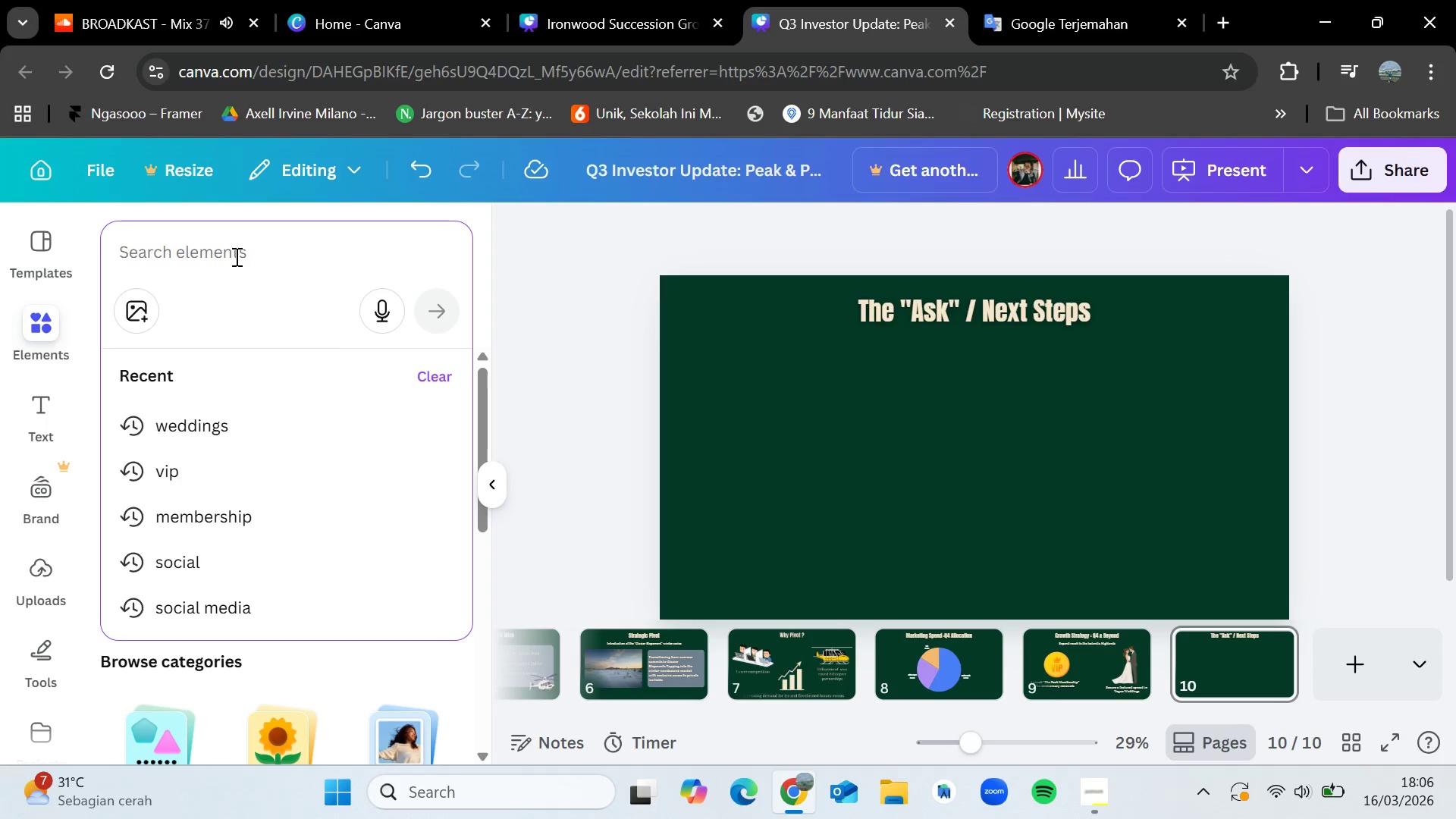 
key(Control+A)
 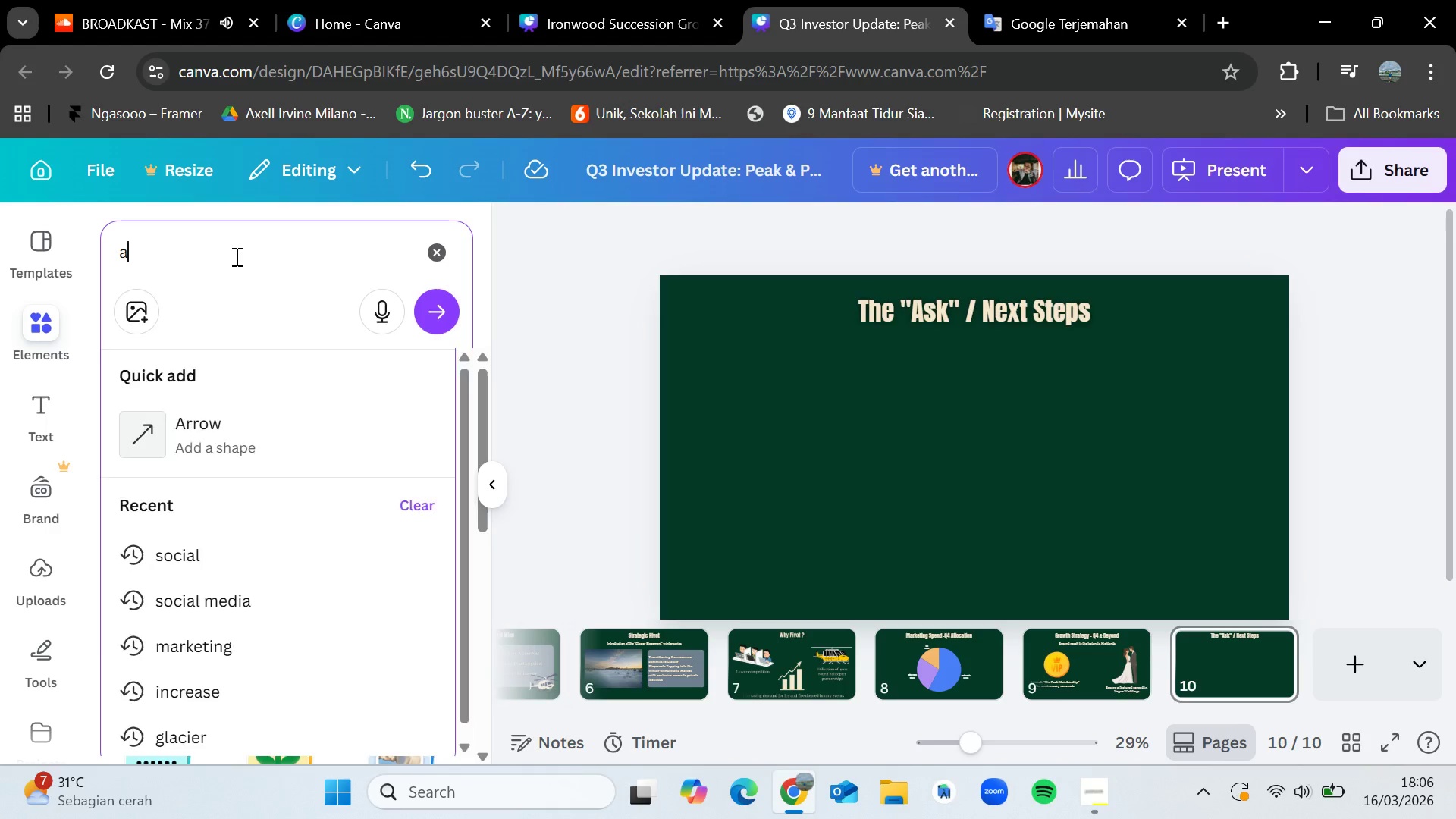 
type(sk)
 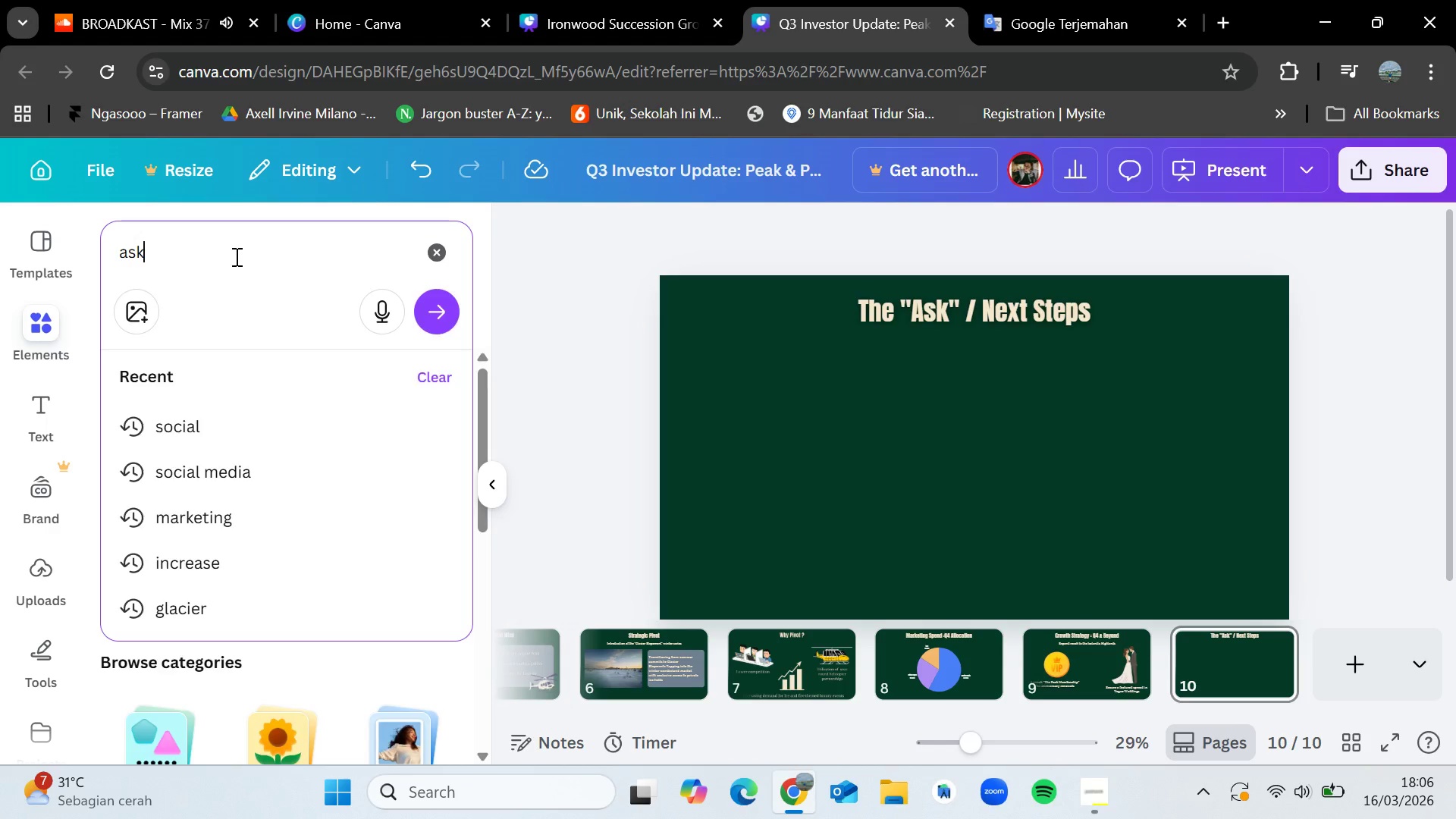 
key(Enter)
 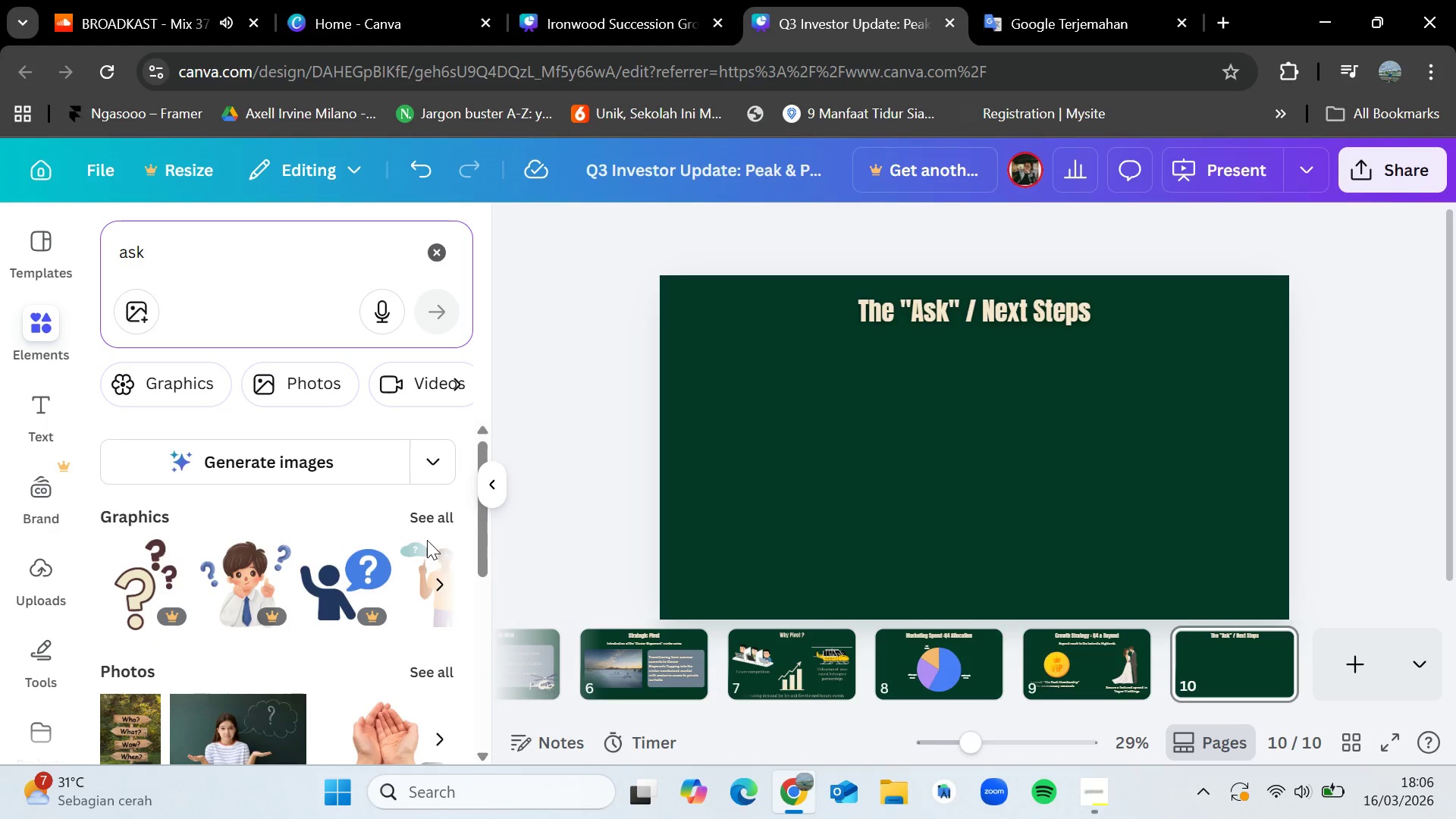 
left_click([418, 516])
 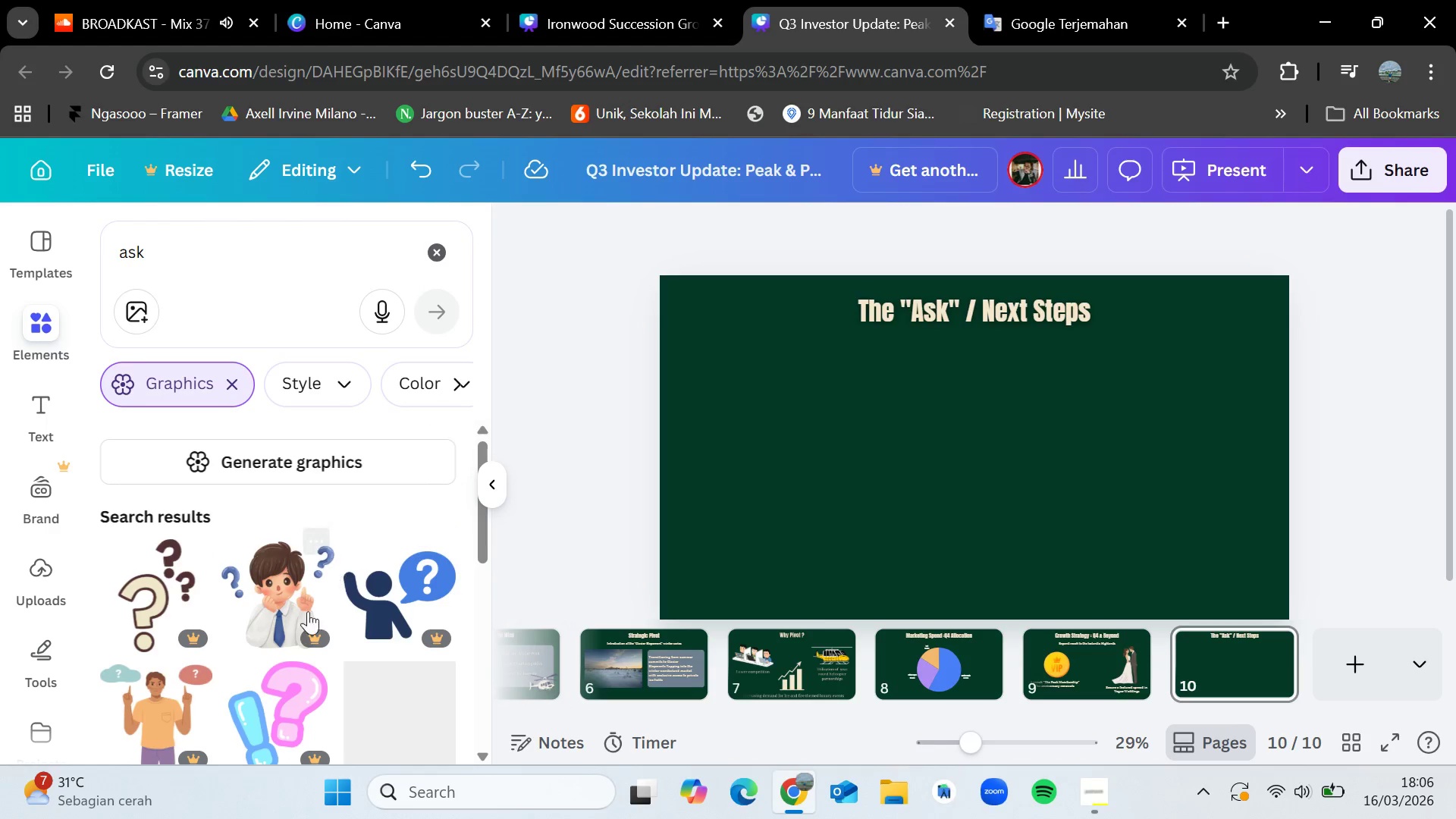 
scroll: coordinate [378, 655], scroll_direction: down, amount: 7.0
 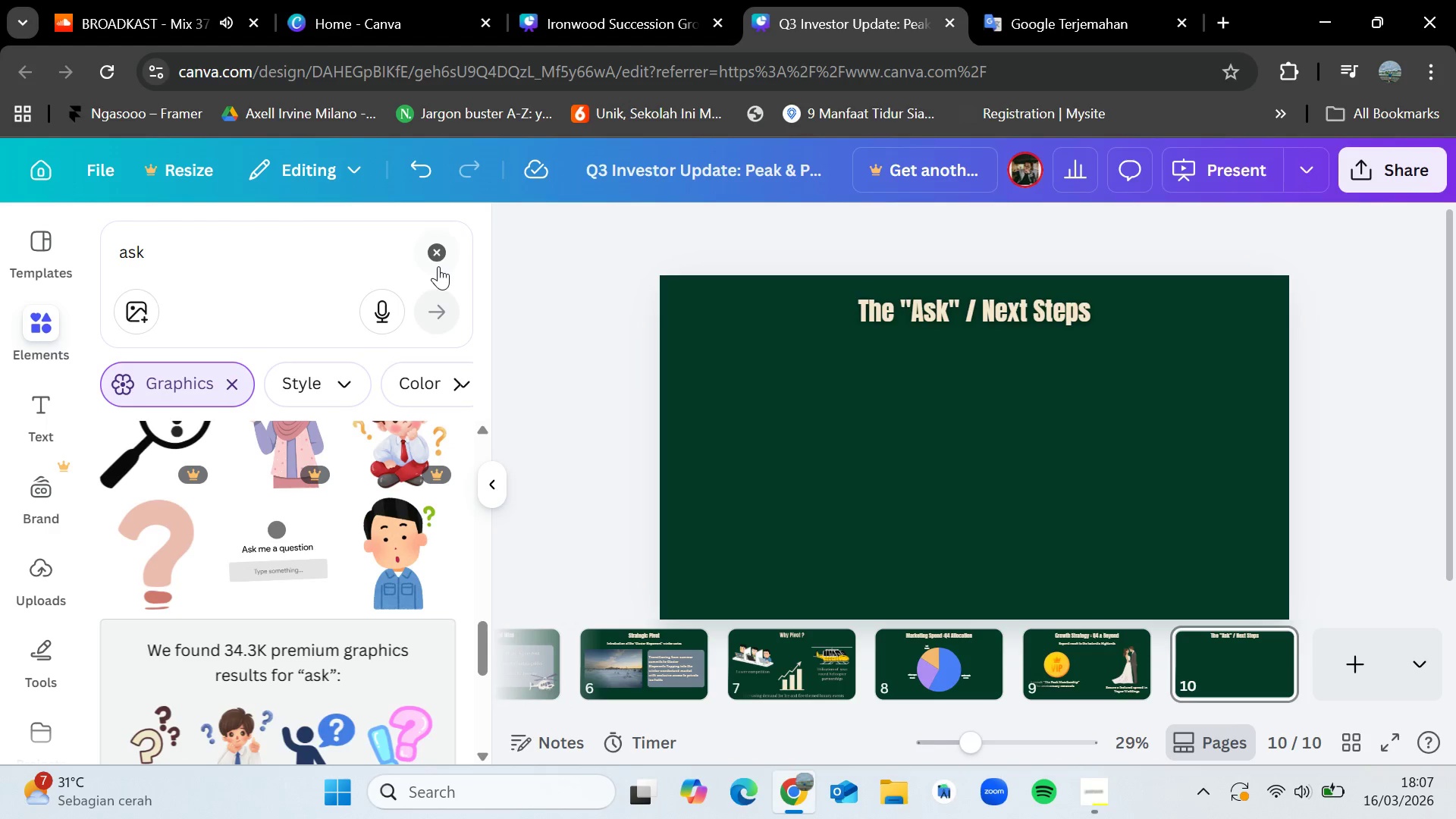 
left_click([435, 246])
 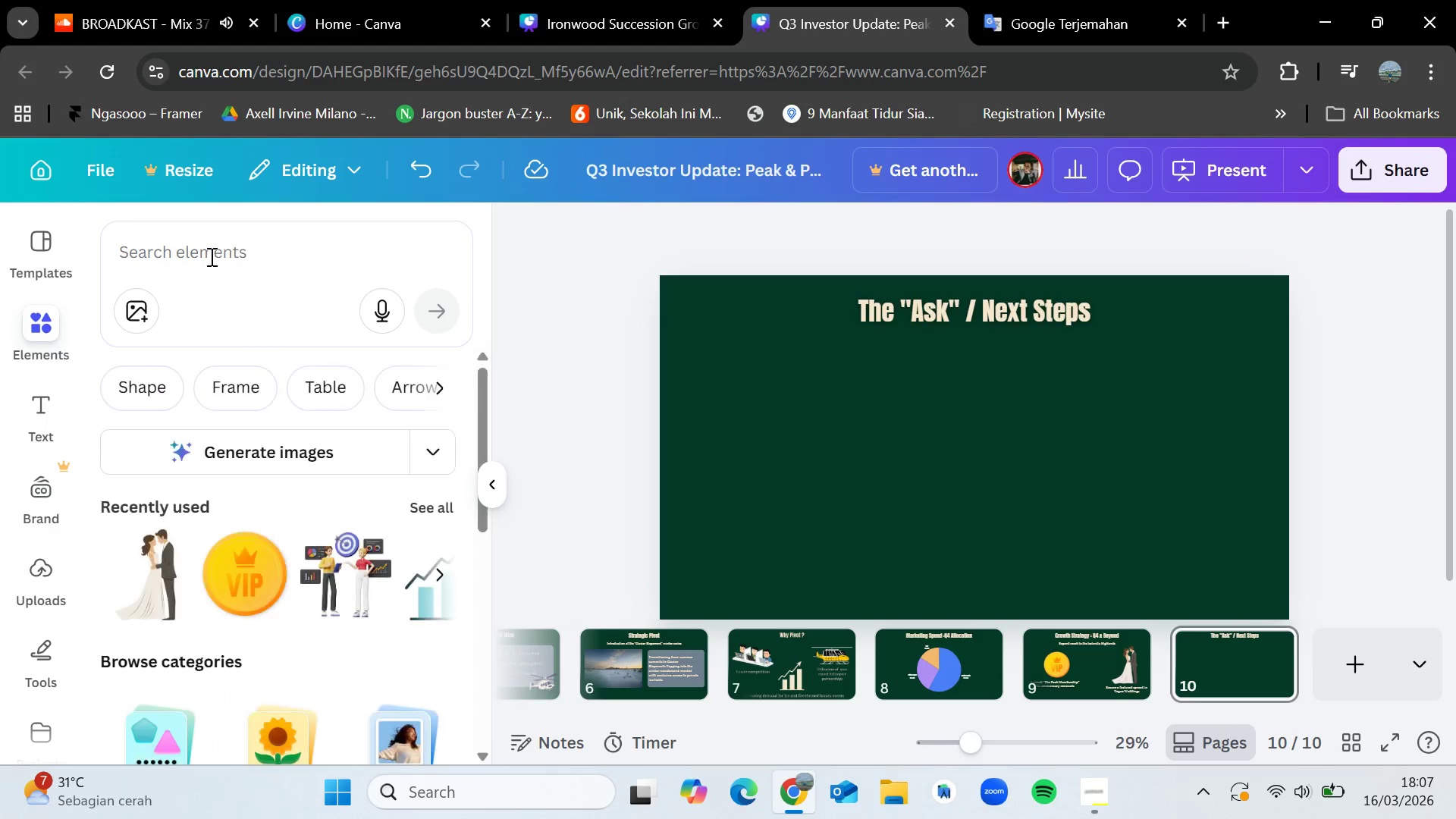 
left_click([210, 256])
 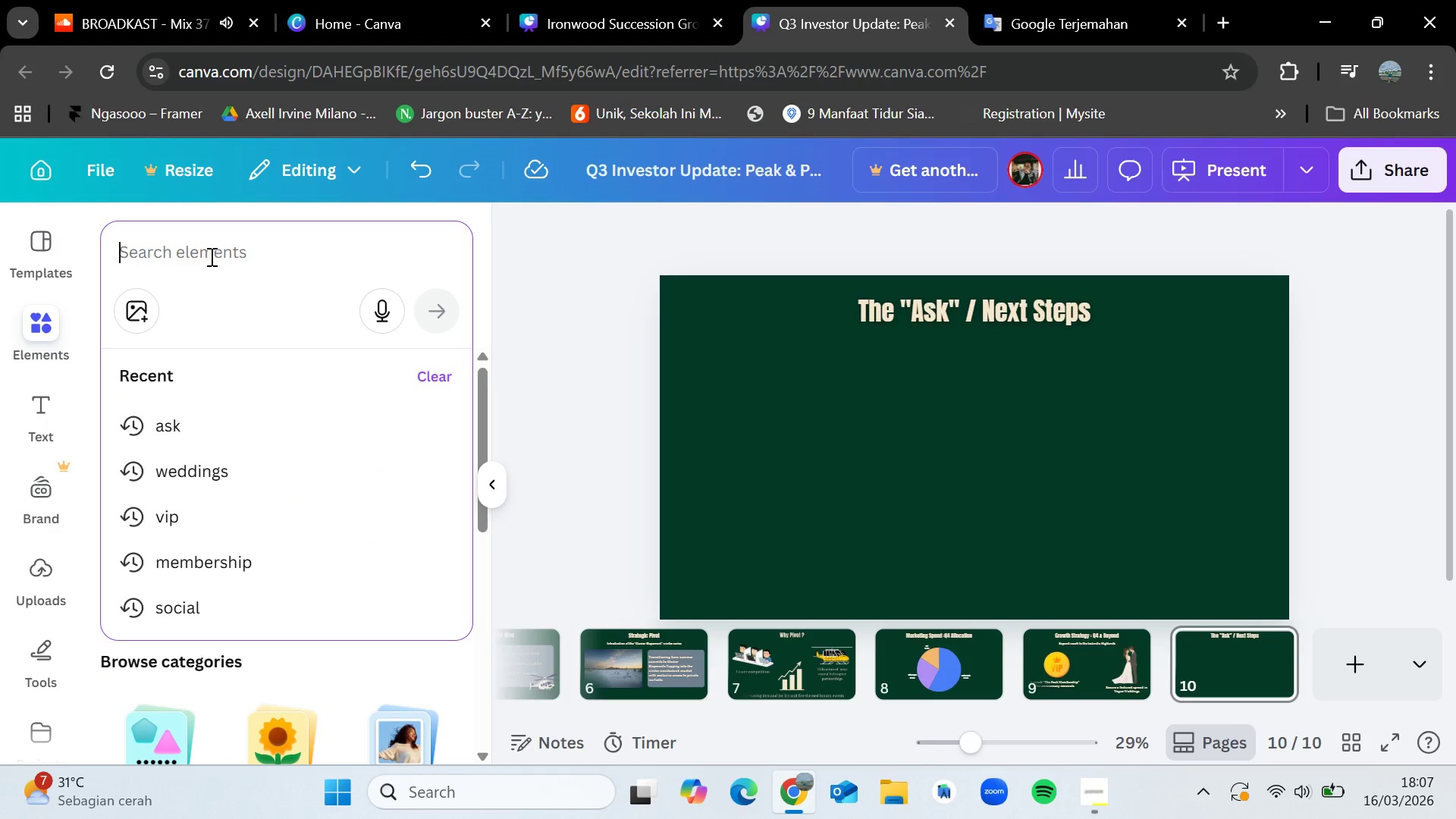 
type(mwem)
key(Backspace)
key(Backspace)
type(minta)
 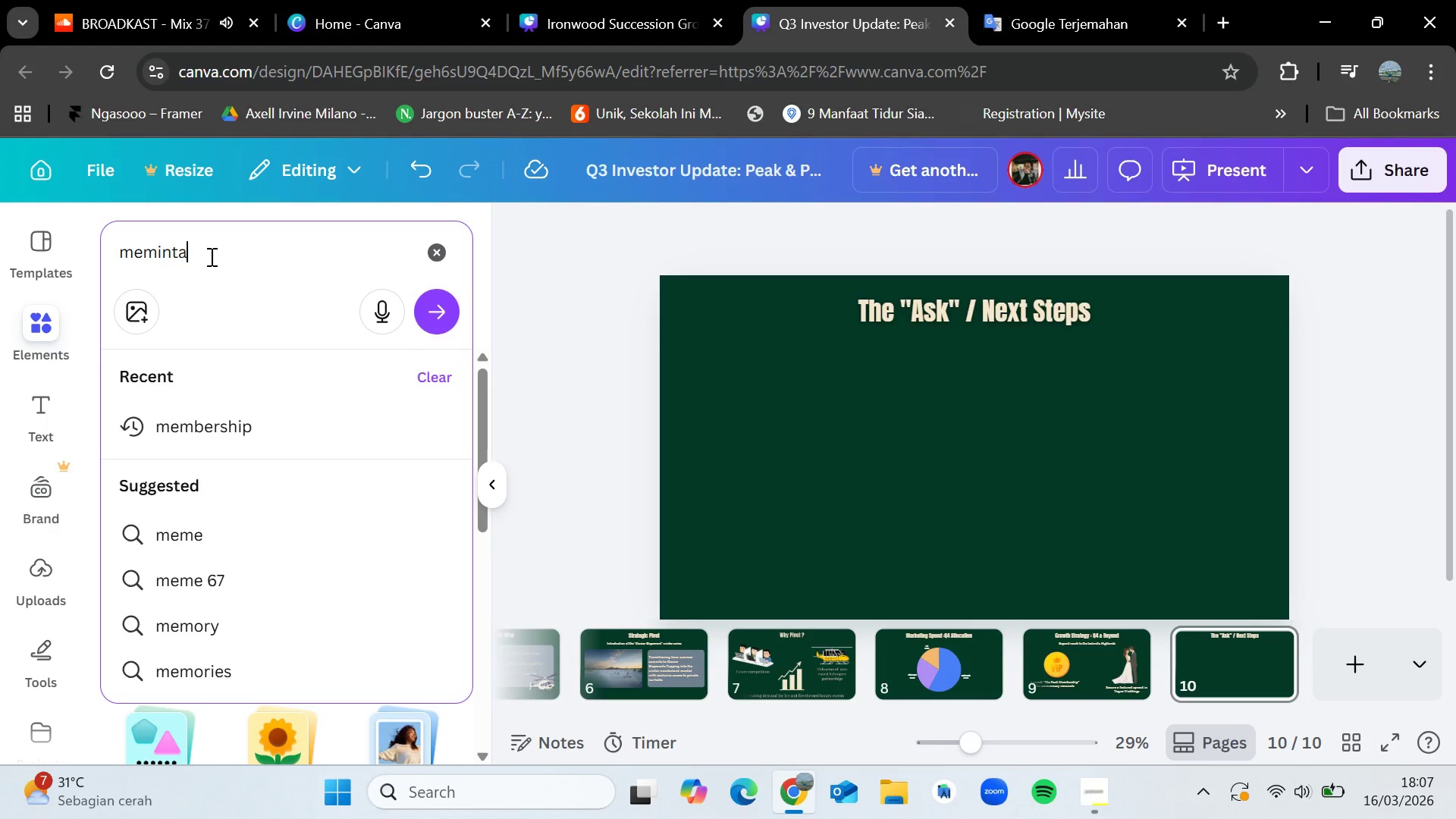 
key(Enter)
 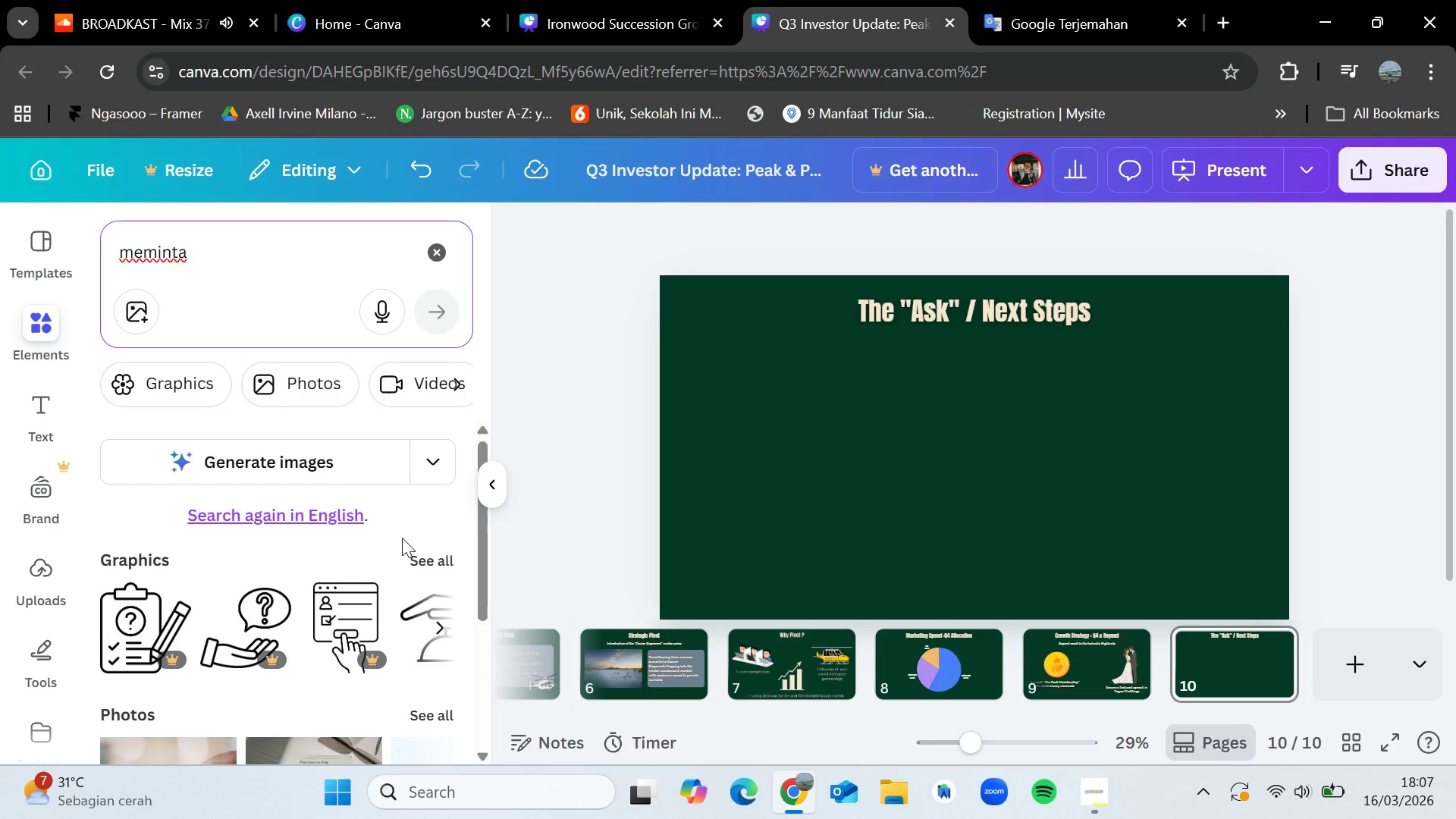 
left_click([433, 557])
 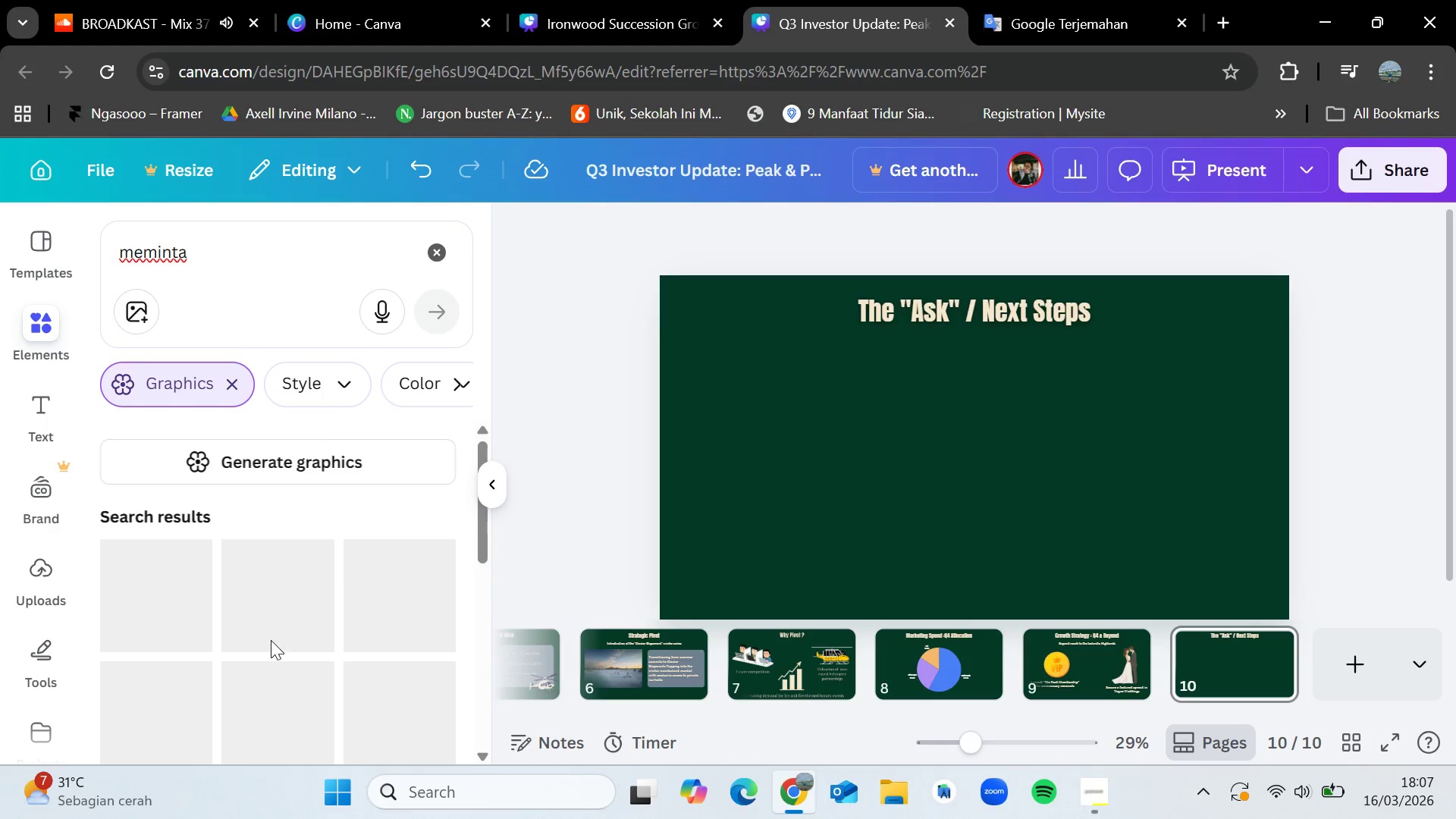 
scroll: coordinate [284, 646], scroll_direction: down, amount: 2.0
 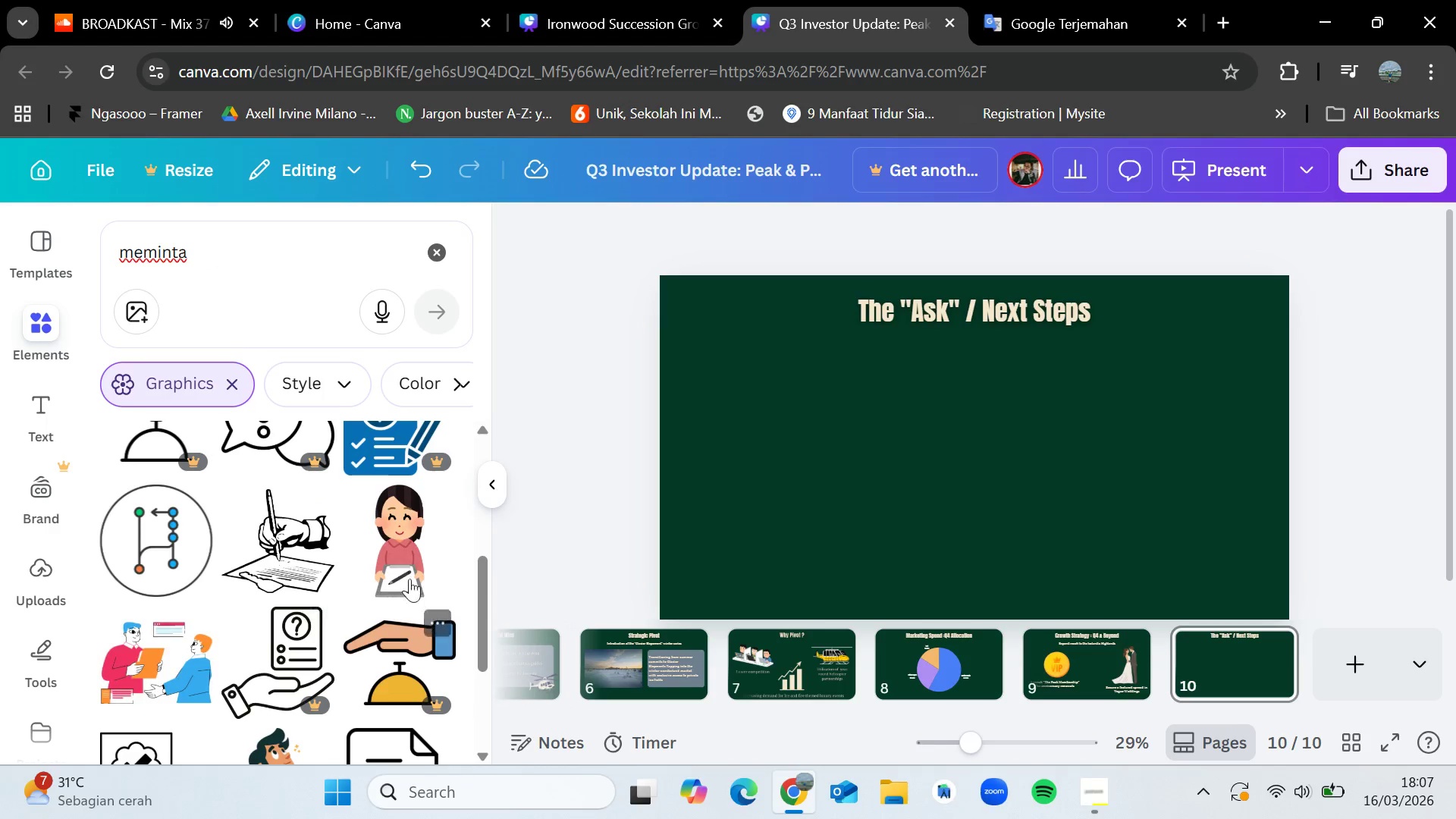 
left_click_drag(start_coordinate=[395, 541], to_coordinate=[764, 392])
 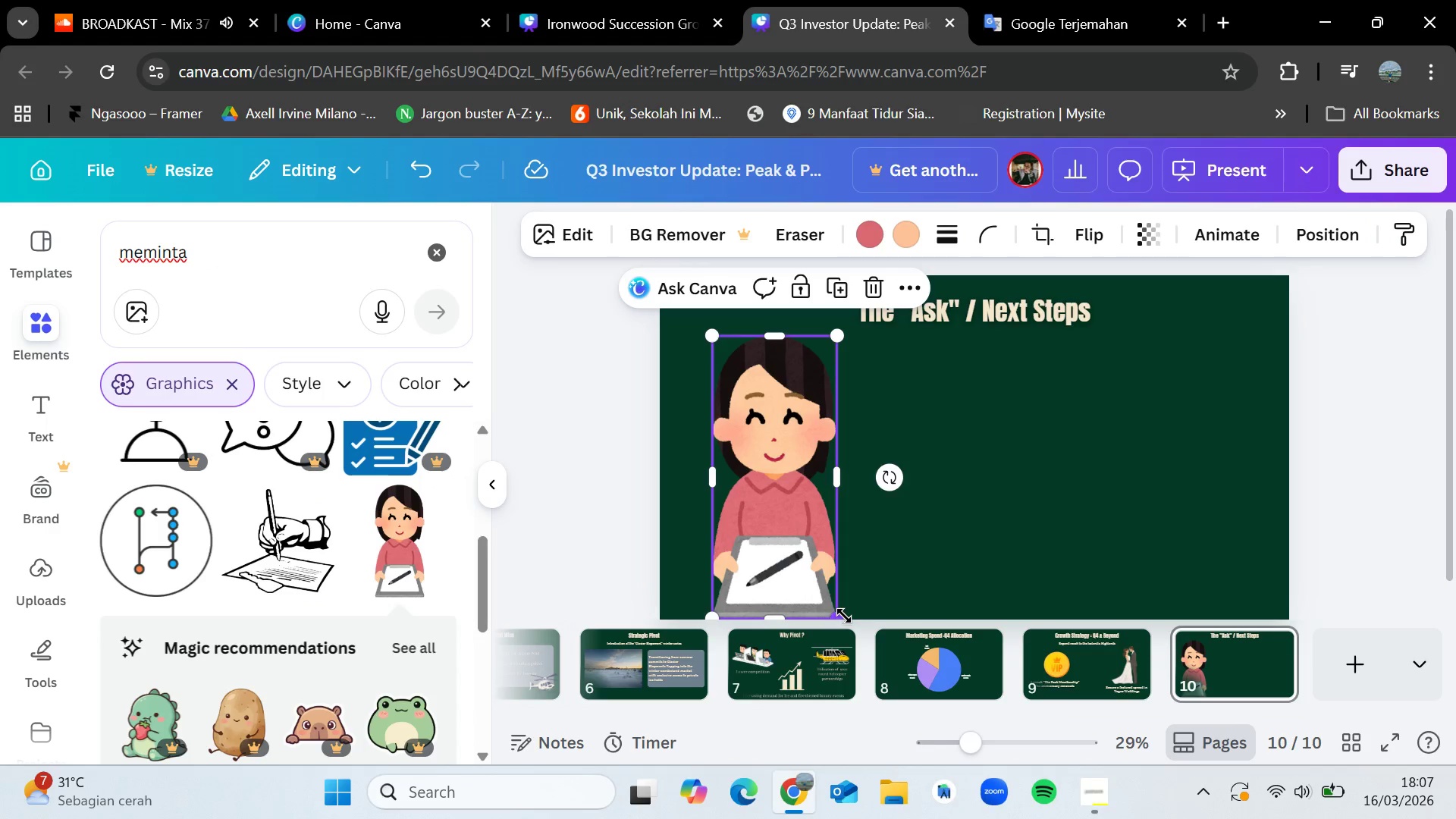 
left_click_drag(start_coordinate=[842, 616], to_coordinate=[789, 562])
 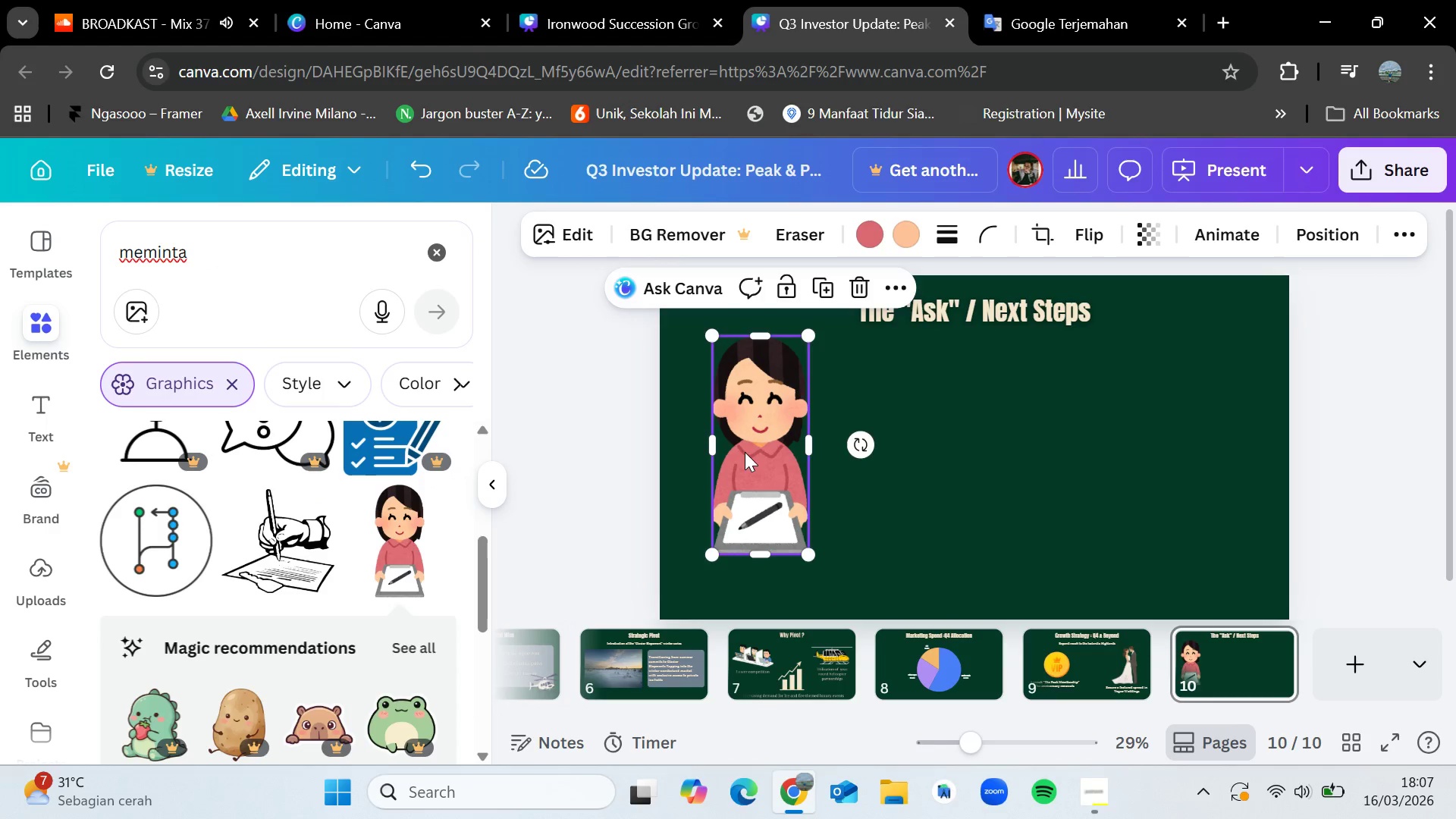 
left_click_drag(start_coordinate=[745, 452], to_coordinate=[743, 467])
 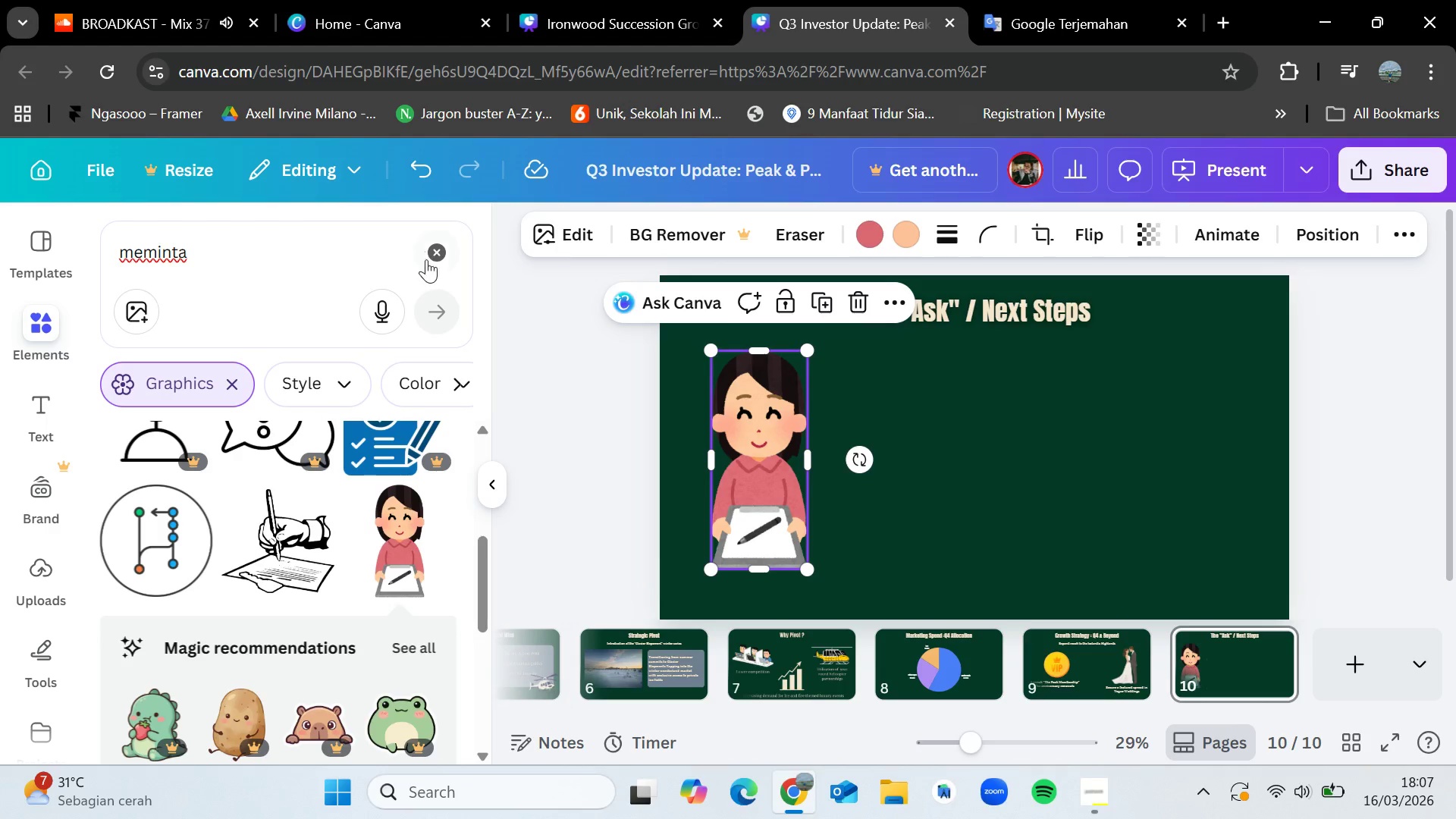 
left_click([434, 255])
 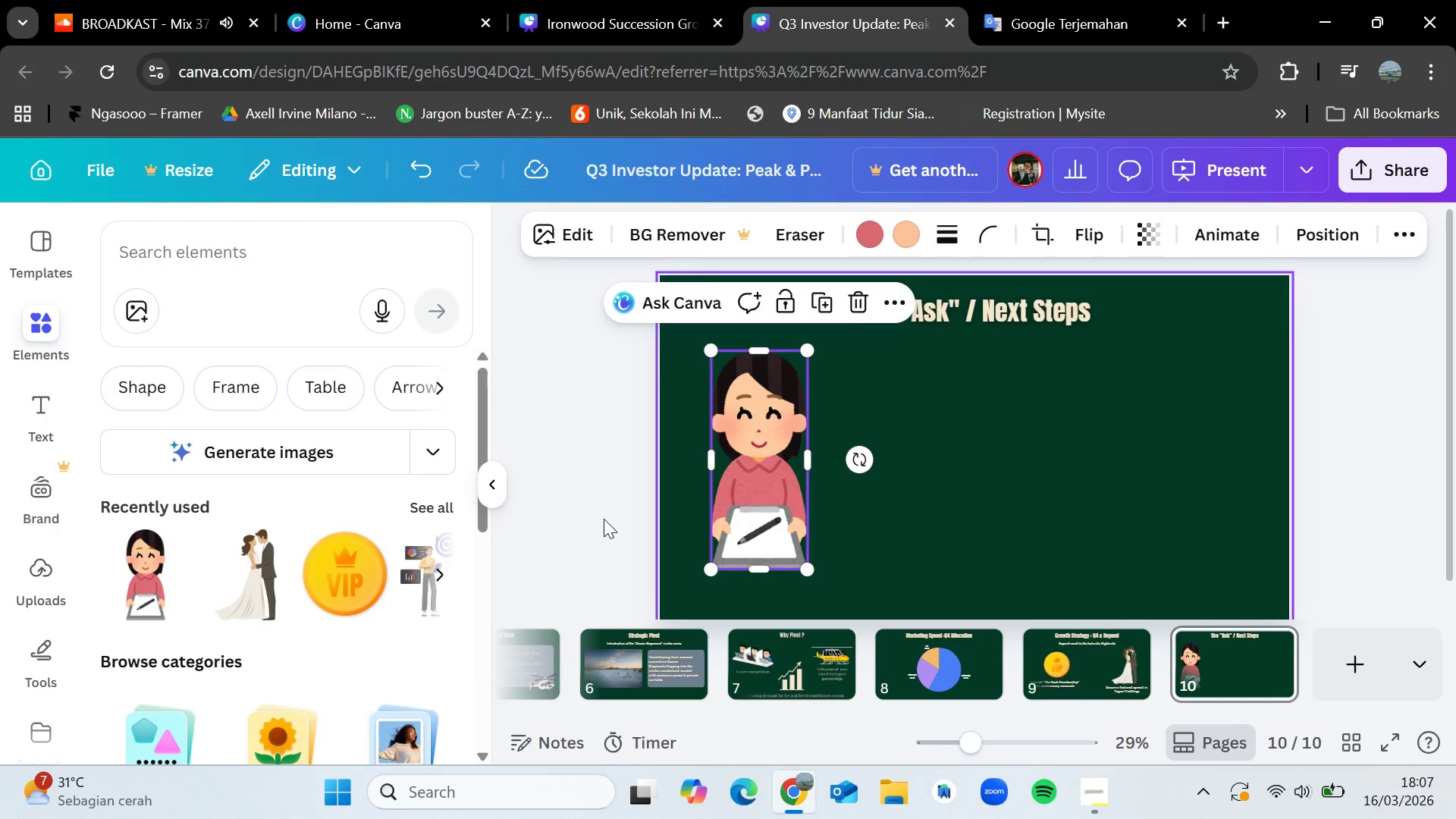 
left_click([305, 249])
 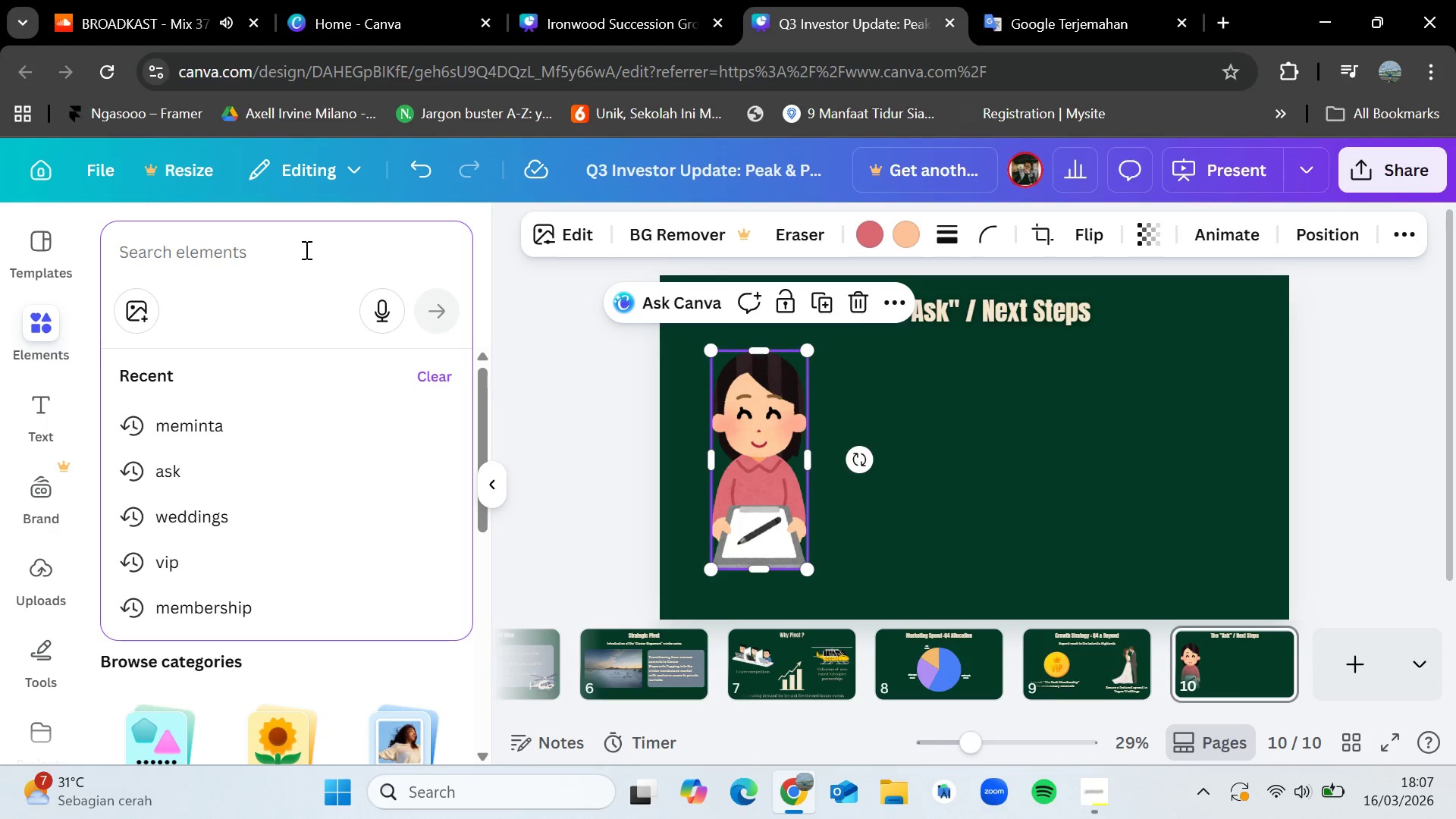 
type(cloud)
 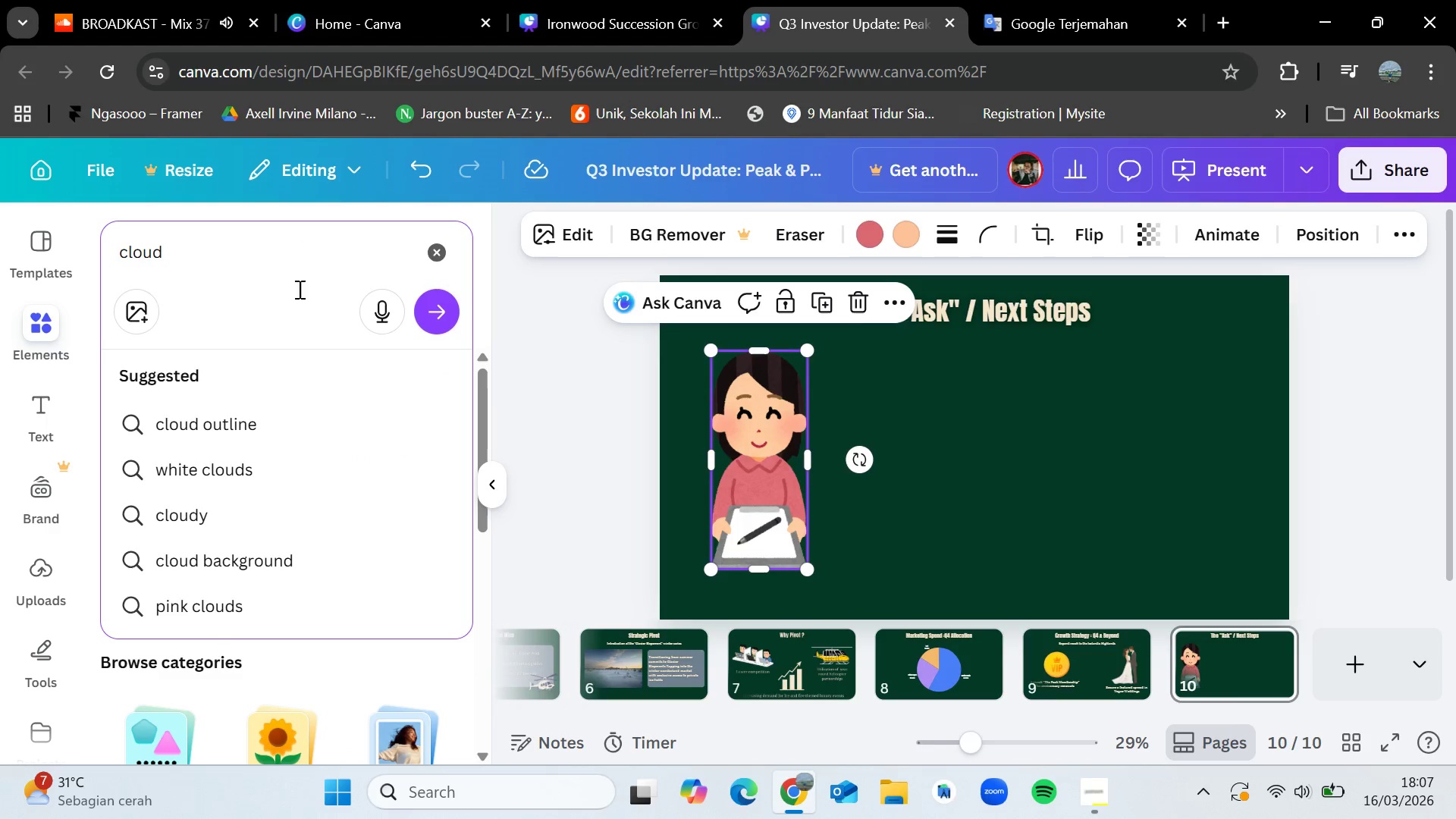 
left_click([265, 428])
 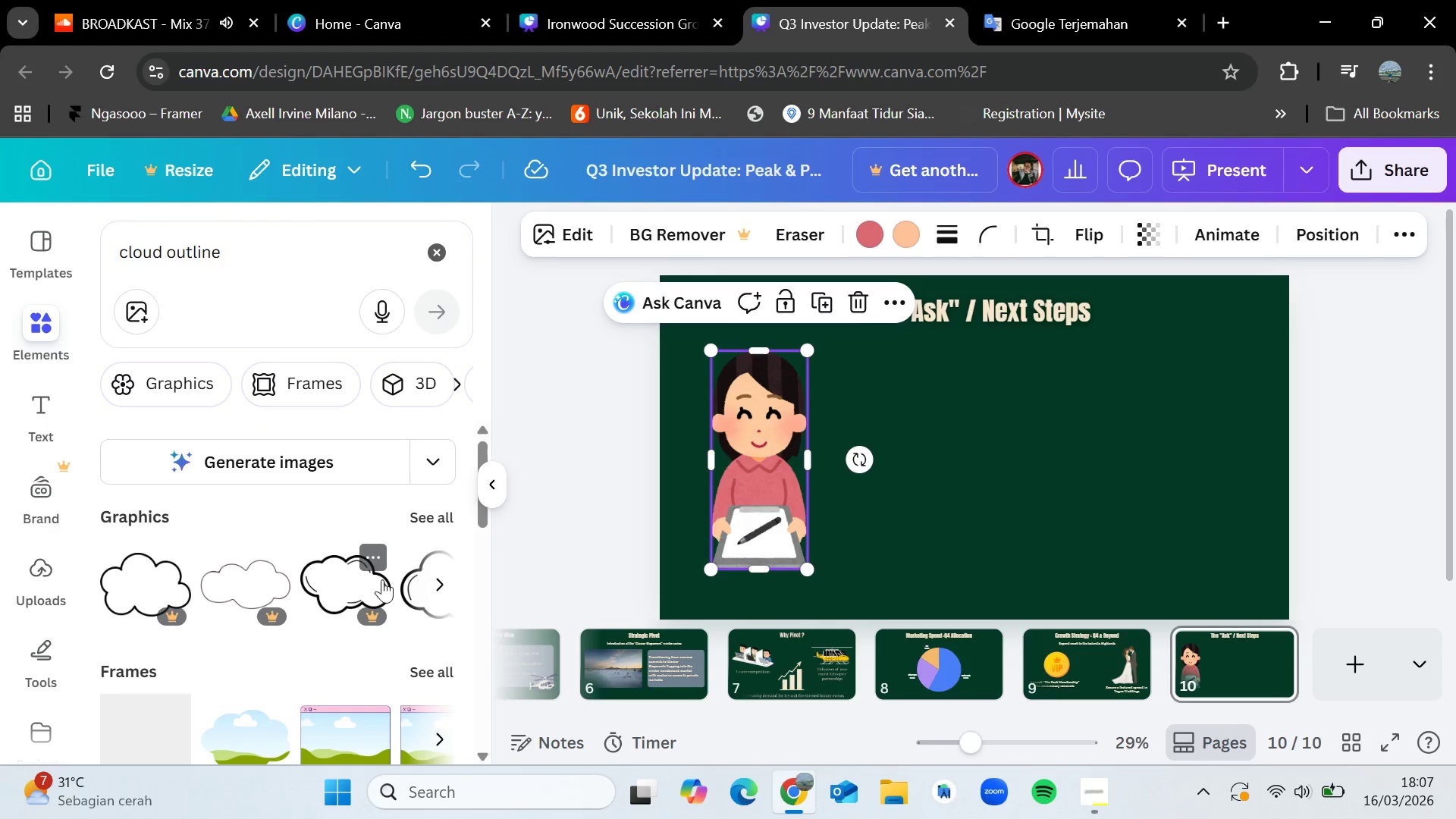 
left_click([426, 517])
 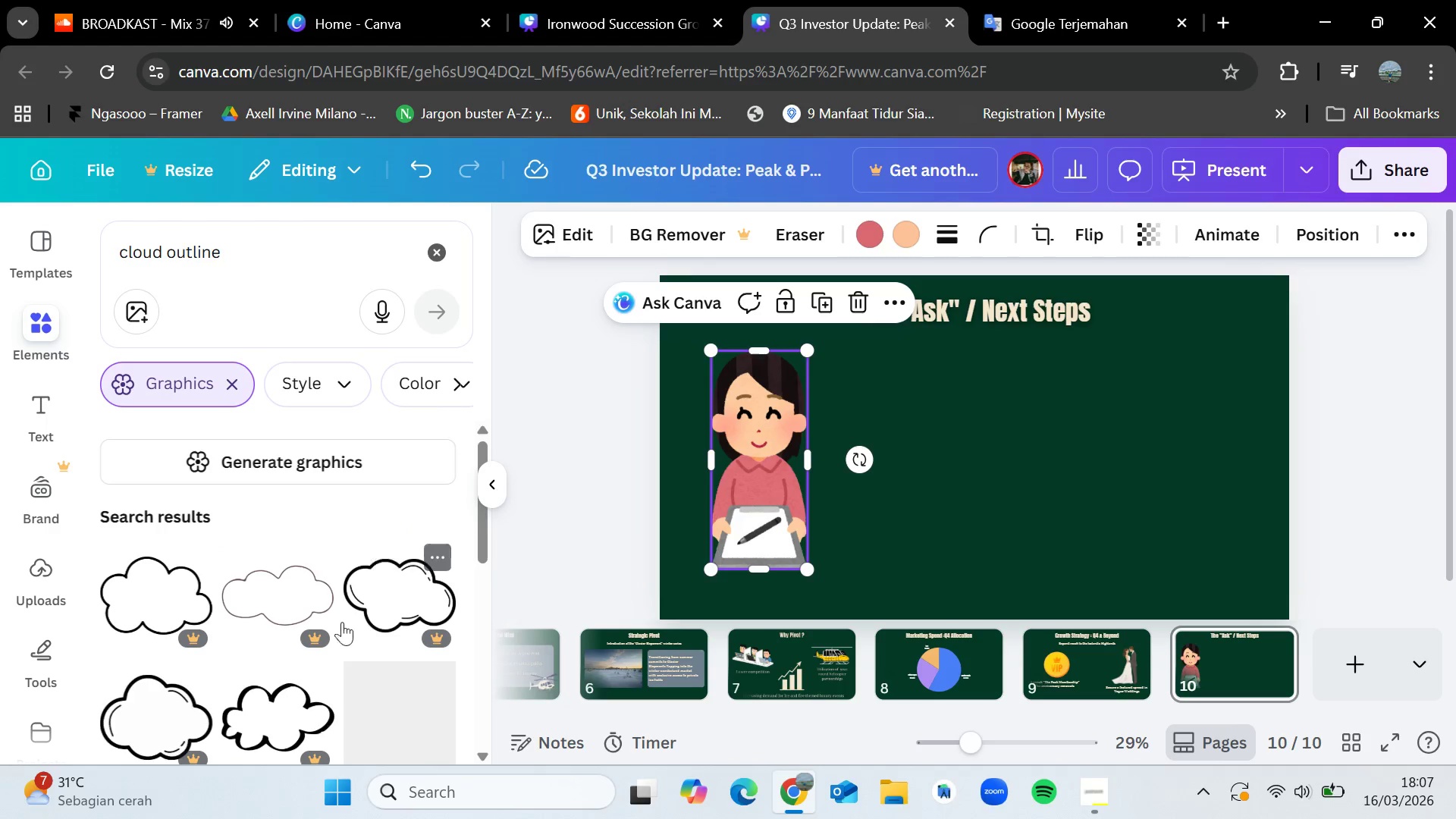 
scroll: coordinate [334, 667], scroll_direction: down, amount: 2.0
 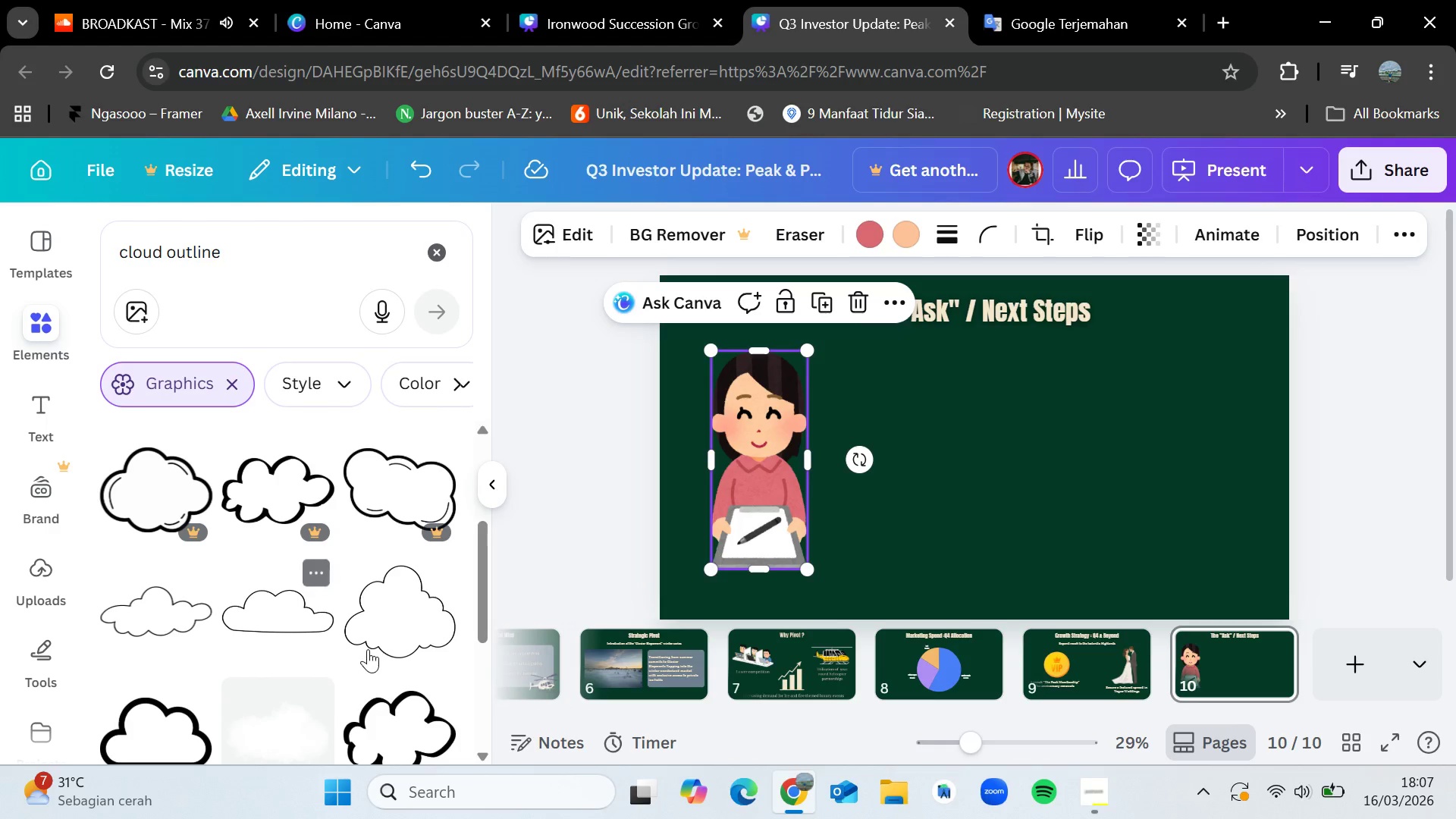 
left_click_drag(start_coordinate=[399, 617], to_coordinate=[924, 425])
 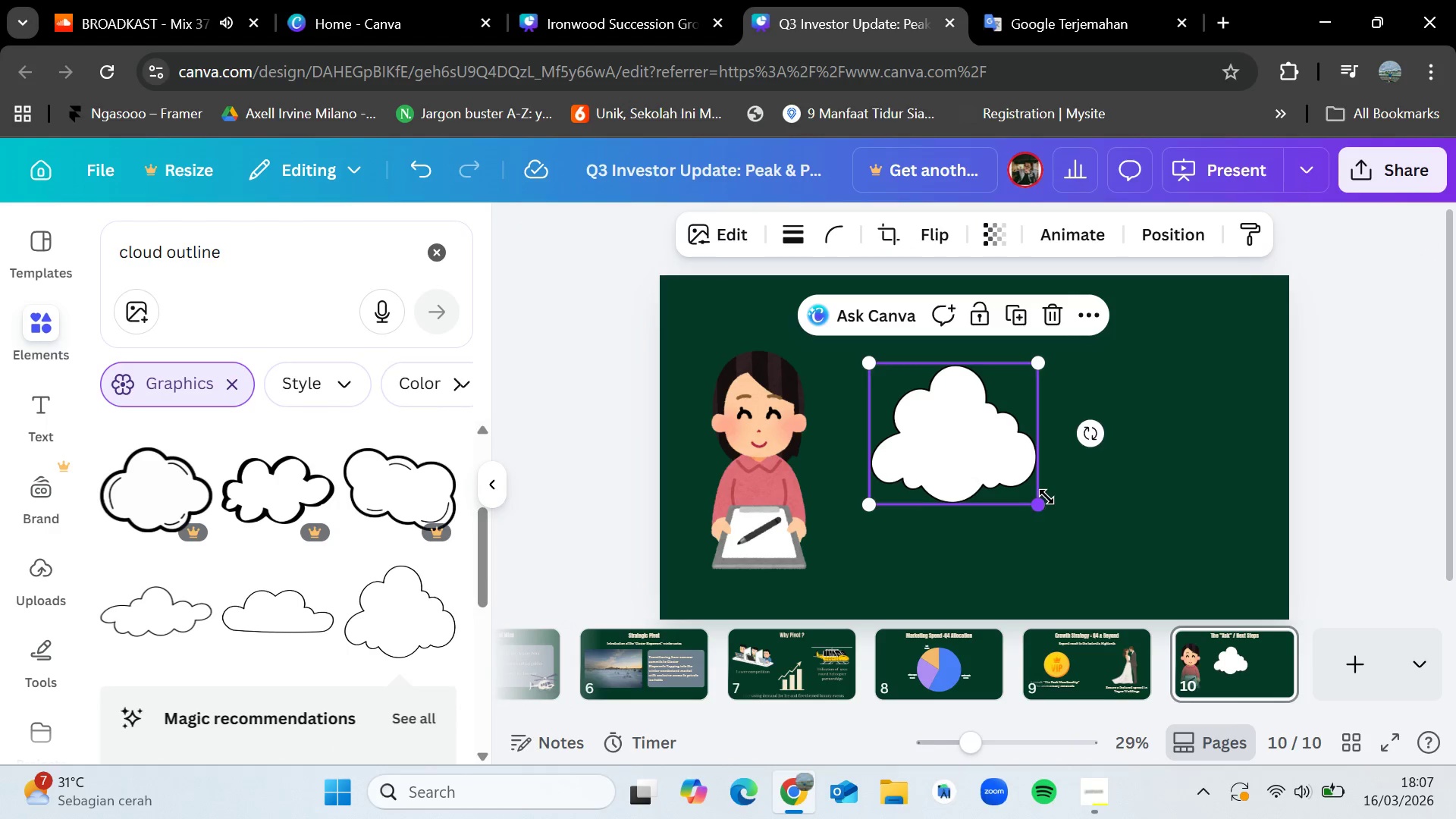 
left_click_drag(start_coordinate=[1043, 504], to_coordinate=[1154, 535])
 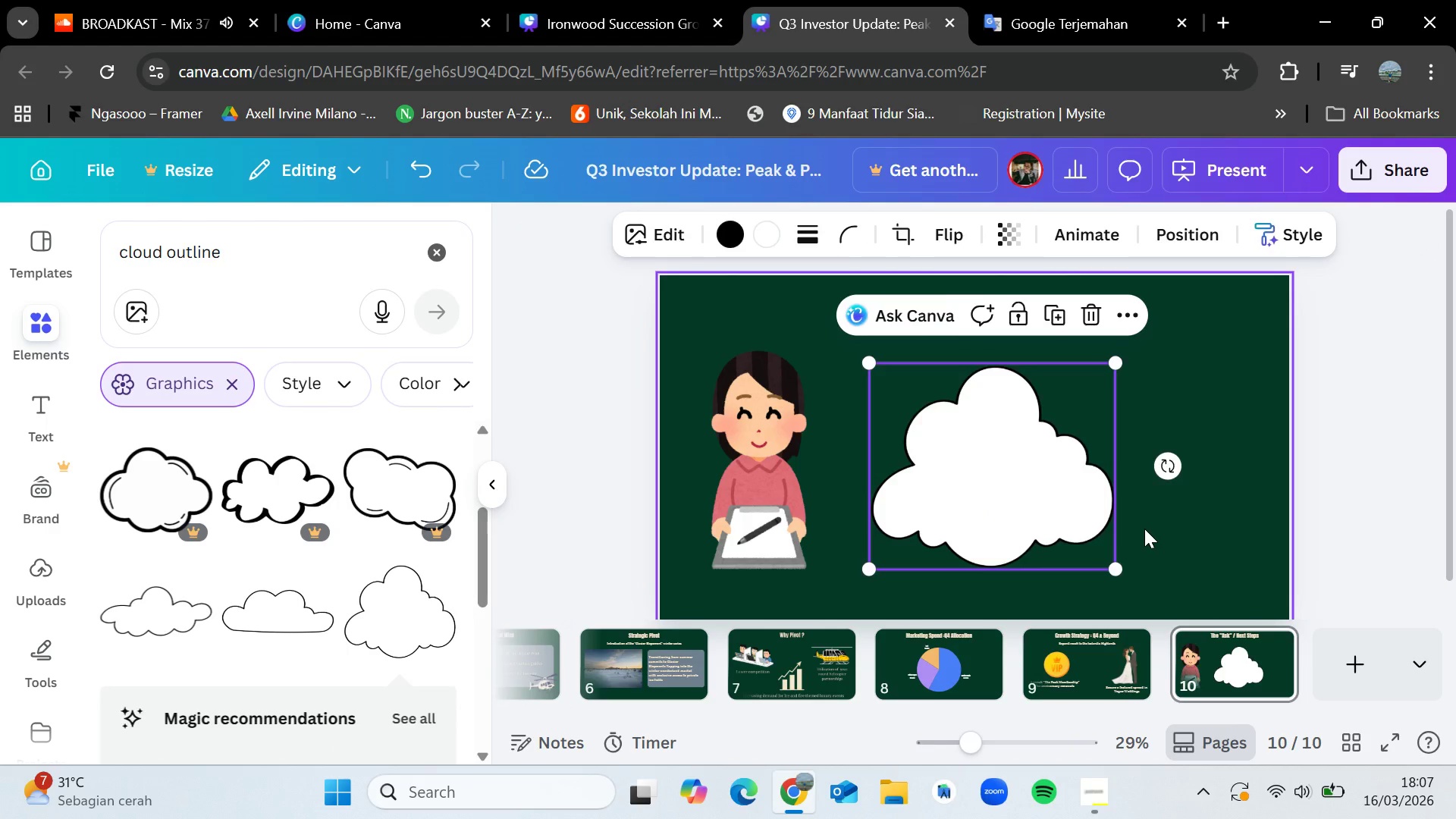 
key(Backspace)
 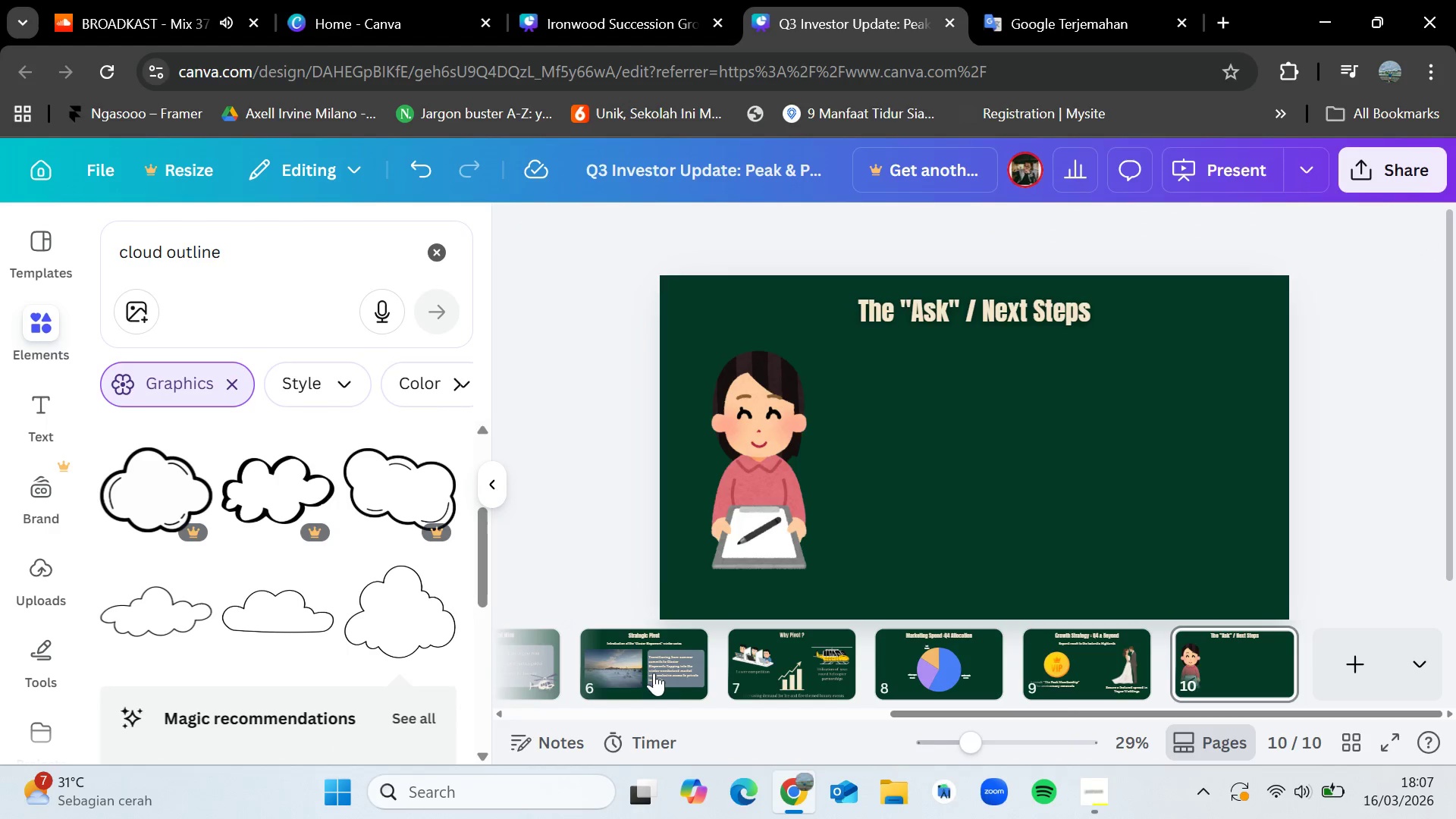 
left_click([656, 672])
 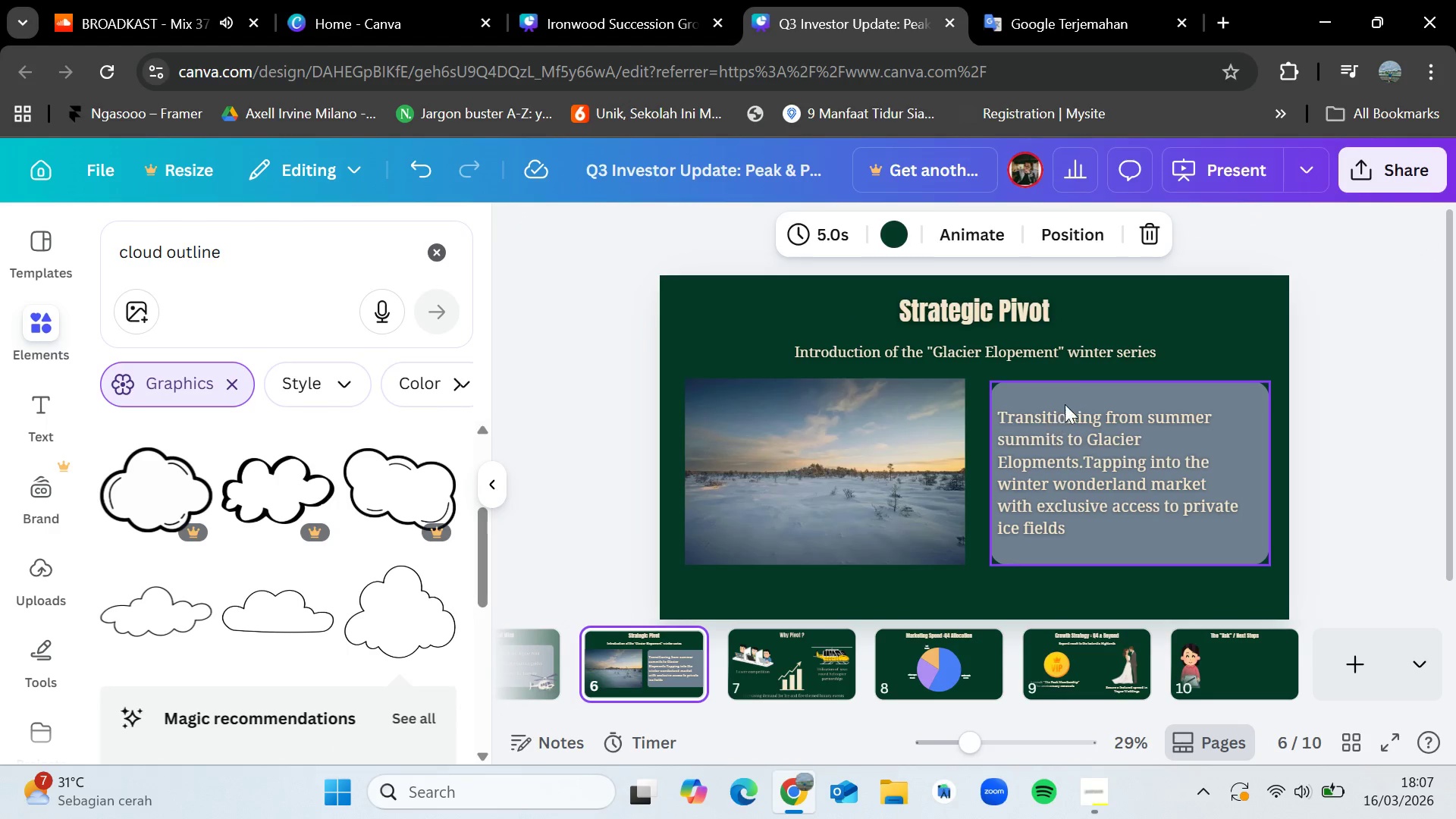 
left_click([1068, 400])
 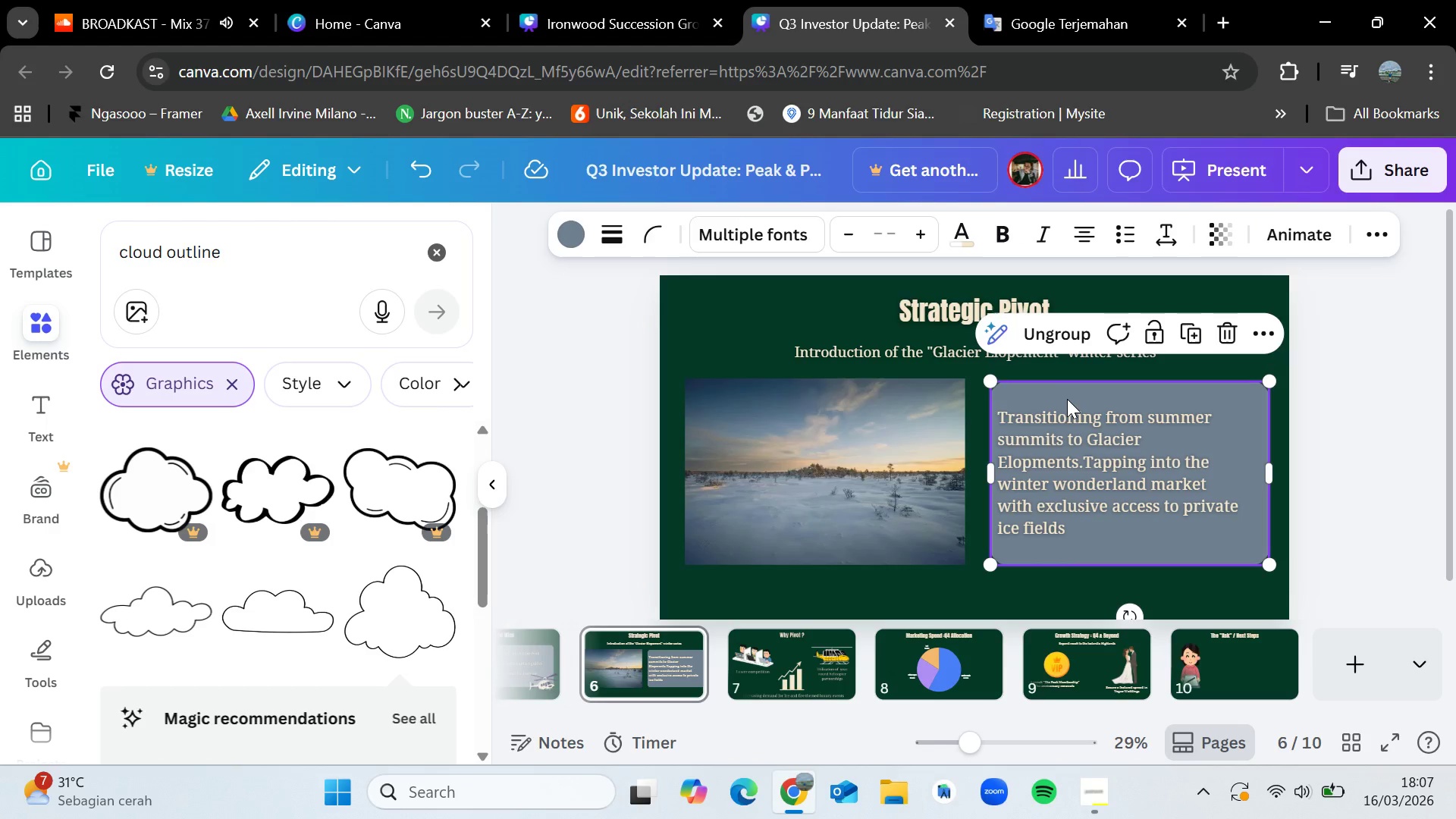 
key(Control+C)
 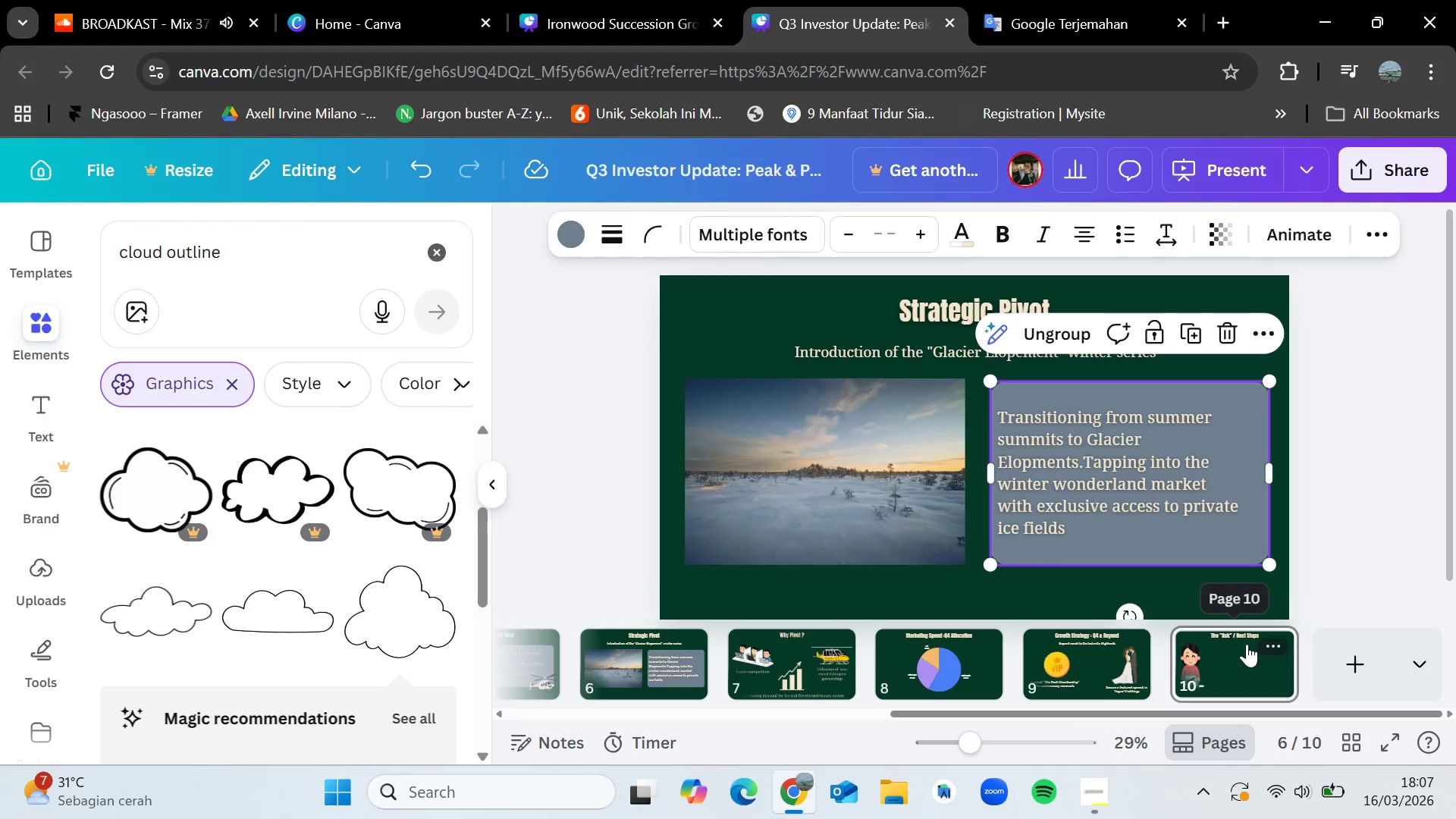 
key(Control+V)
 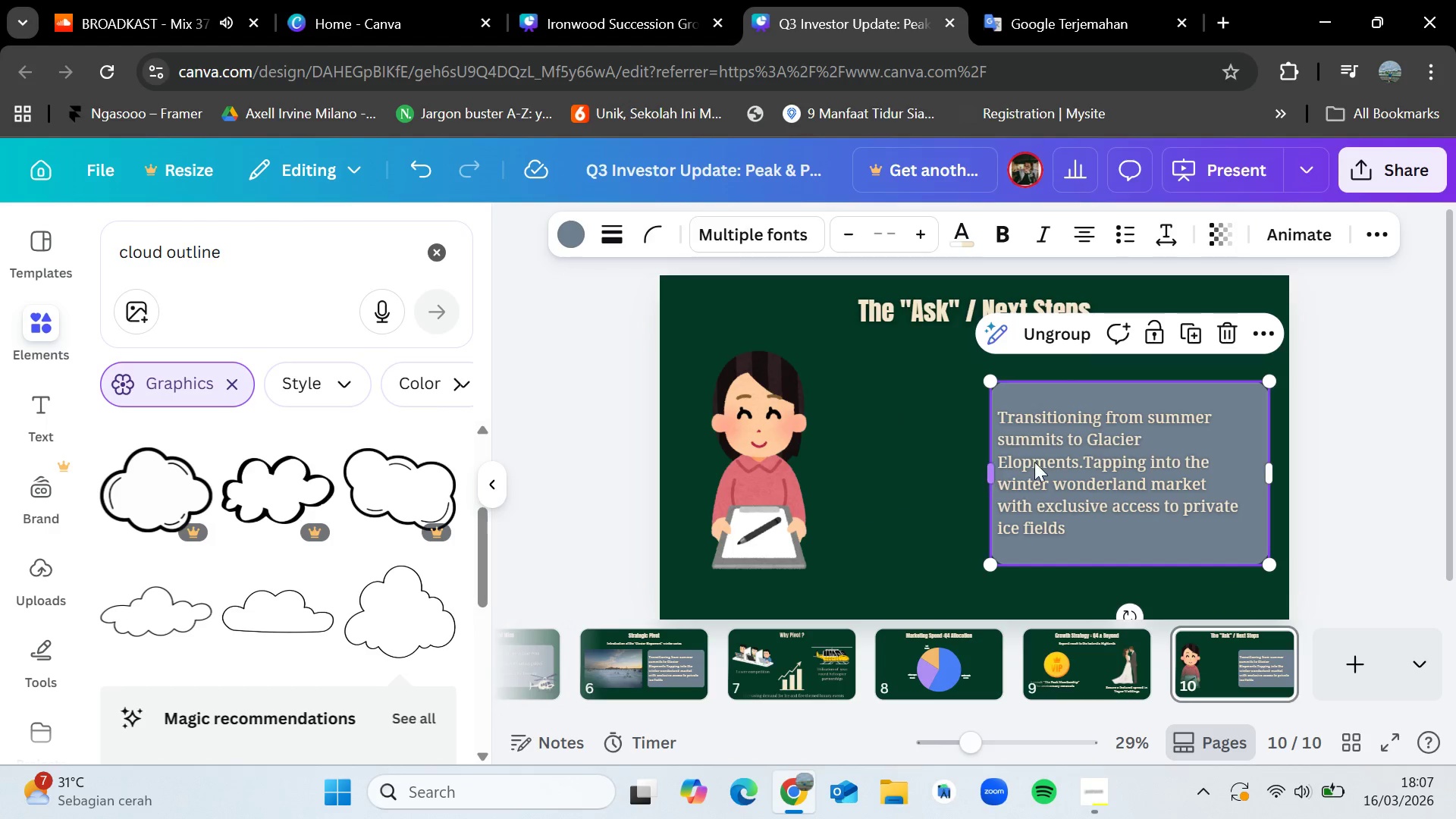 
left_click_drag(start_coordinate=[1108, 467], to_coordinate=[1051, 456])
 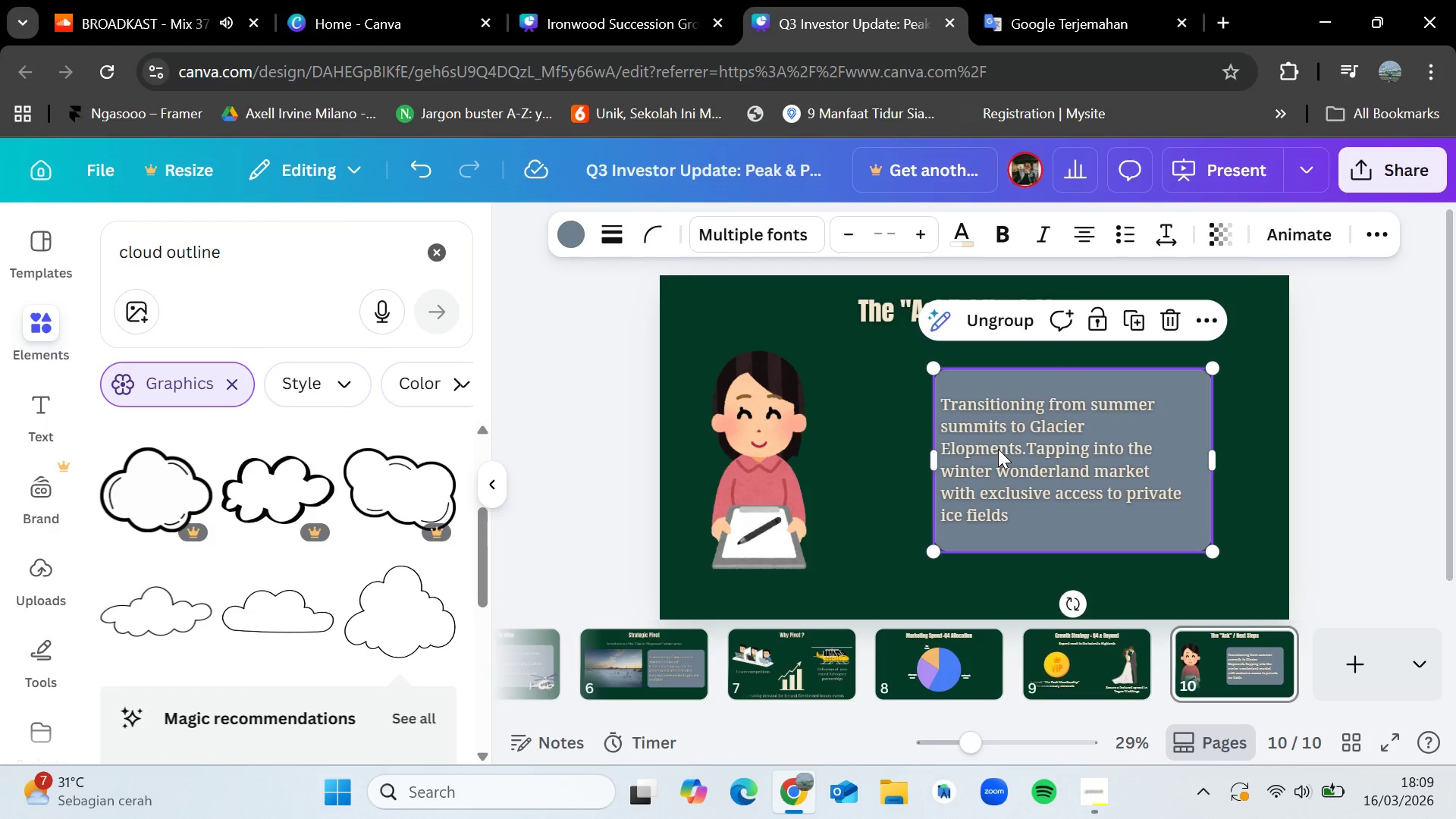 
wait(77.5)
 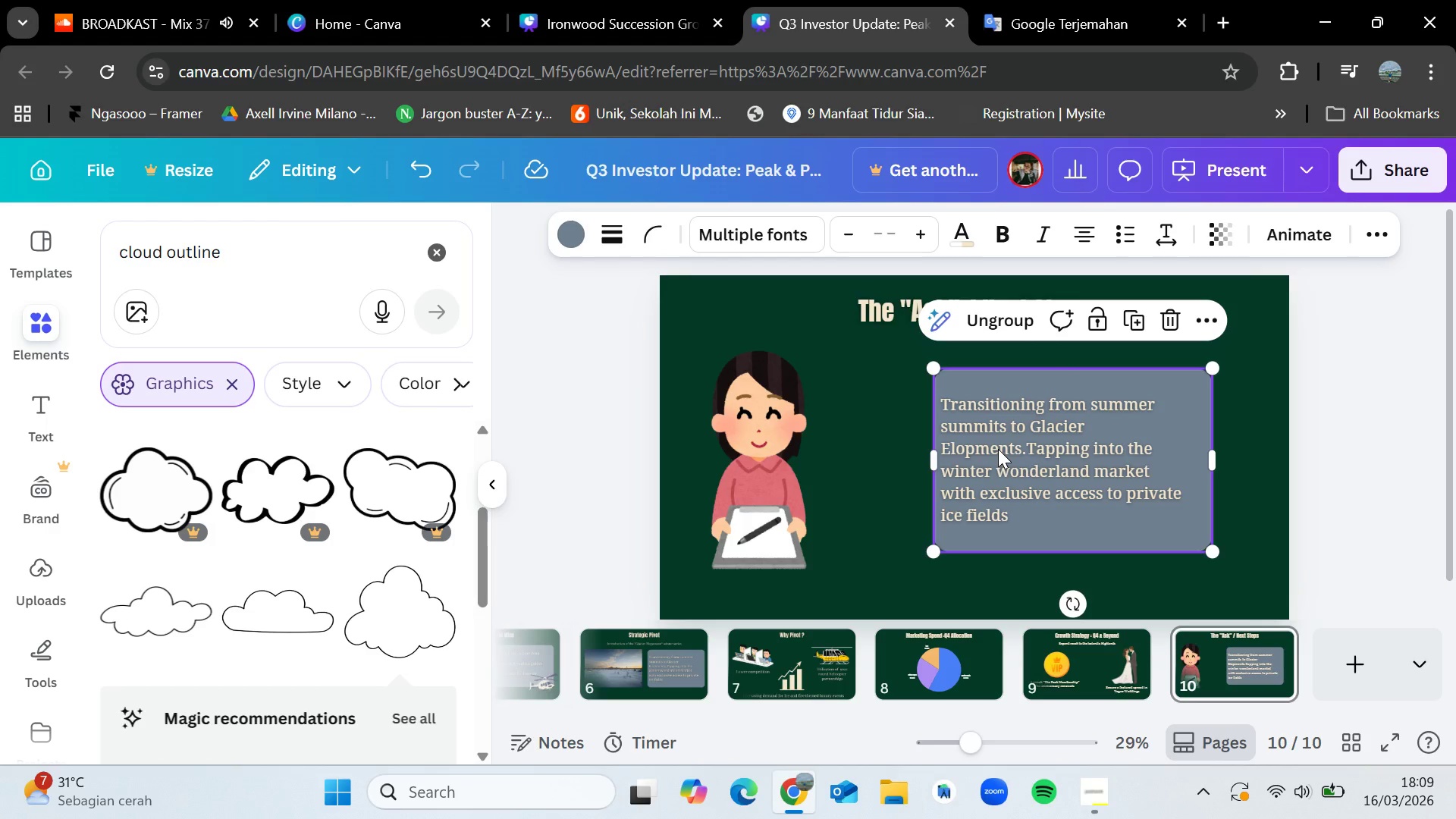 
double_click([1014, 478])
 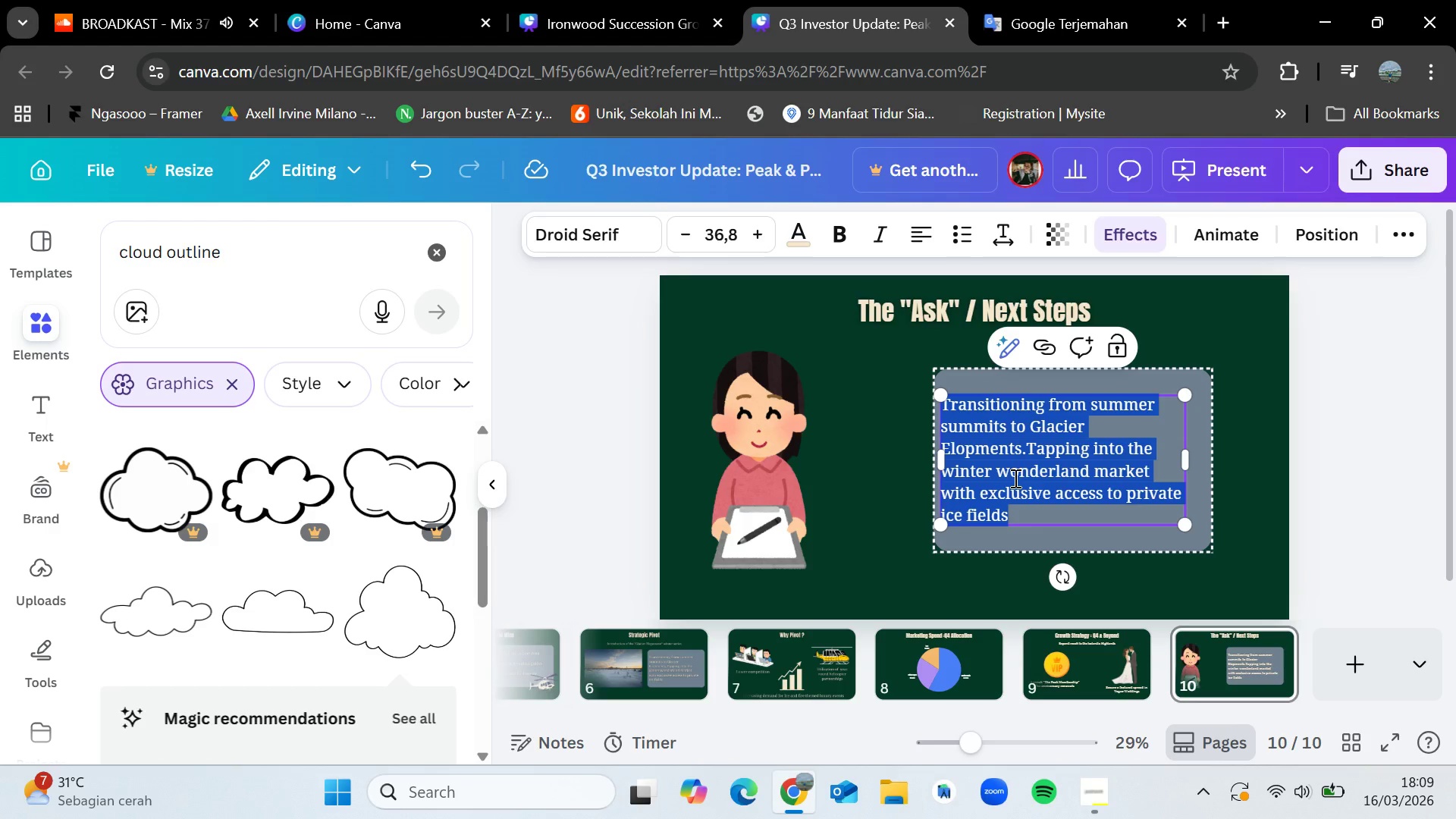 
key(Backspace)
type(We nne)
key(Backspace)
key(Backspace)
type(eed $500)
 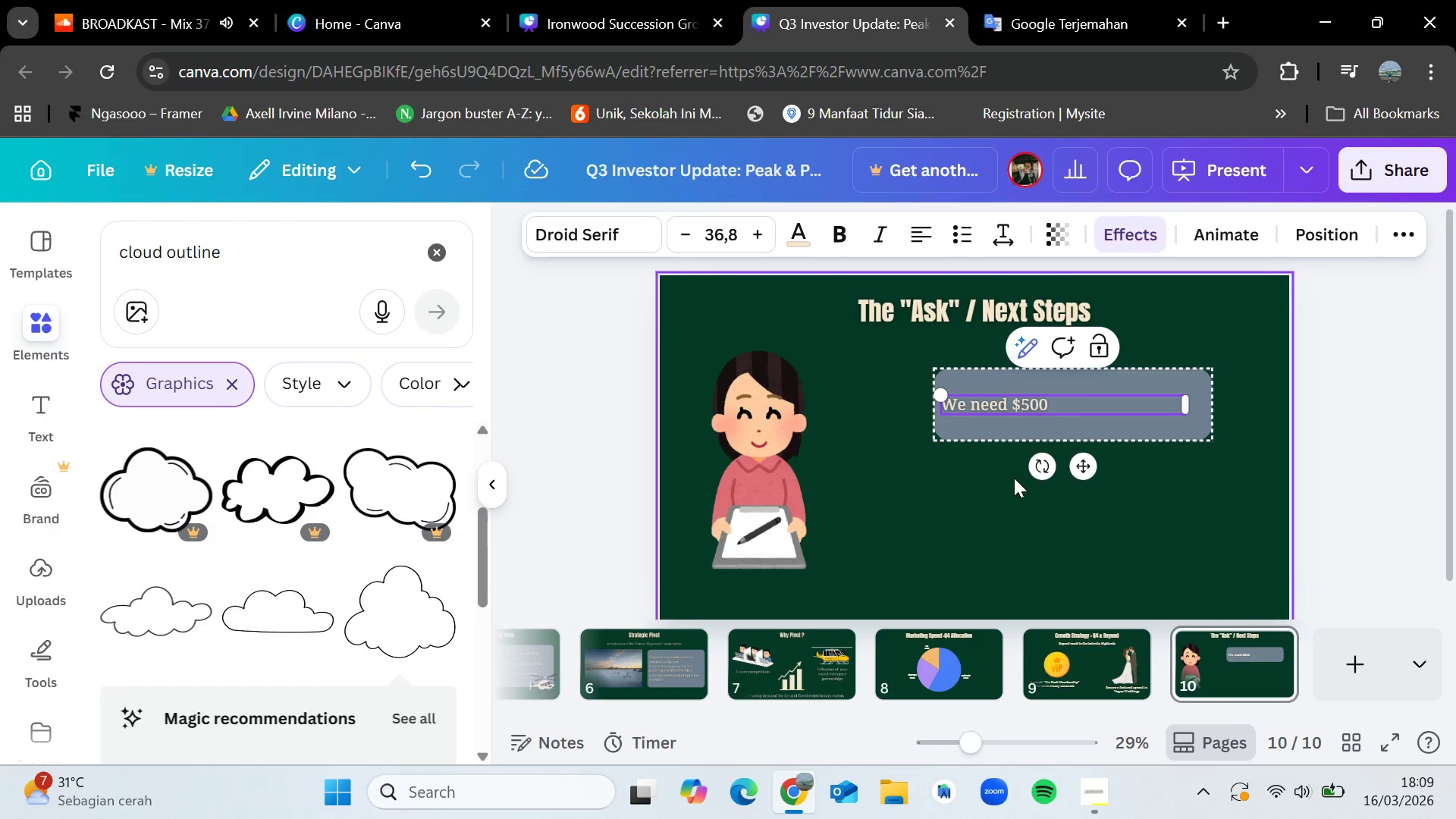 
type(,000 Bridge round to secure Q1 2024 equp)
key(Backspace)
type(ipment)
 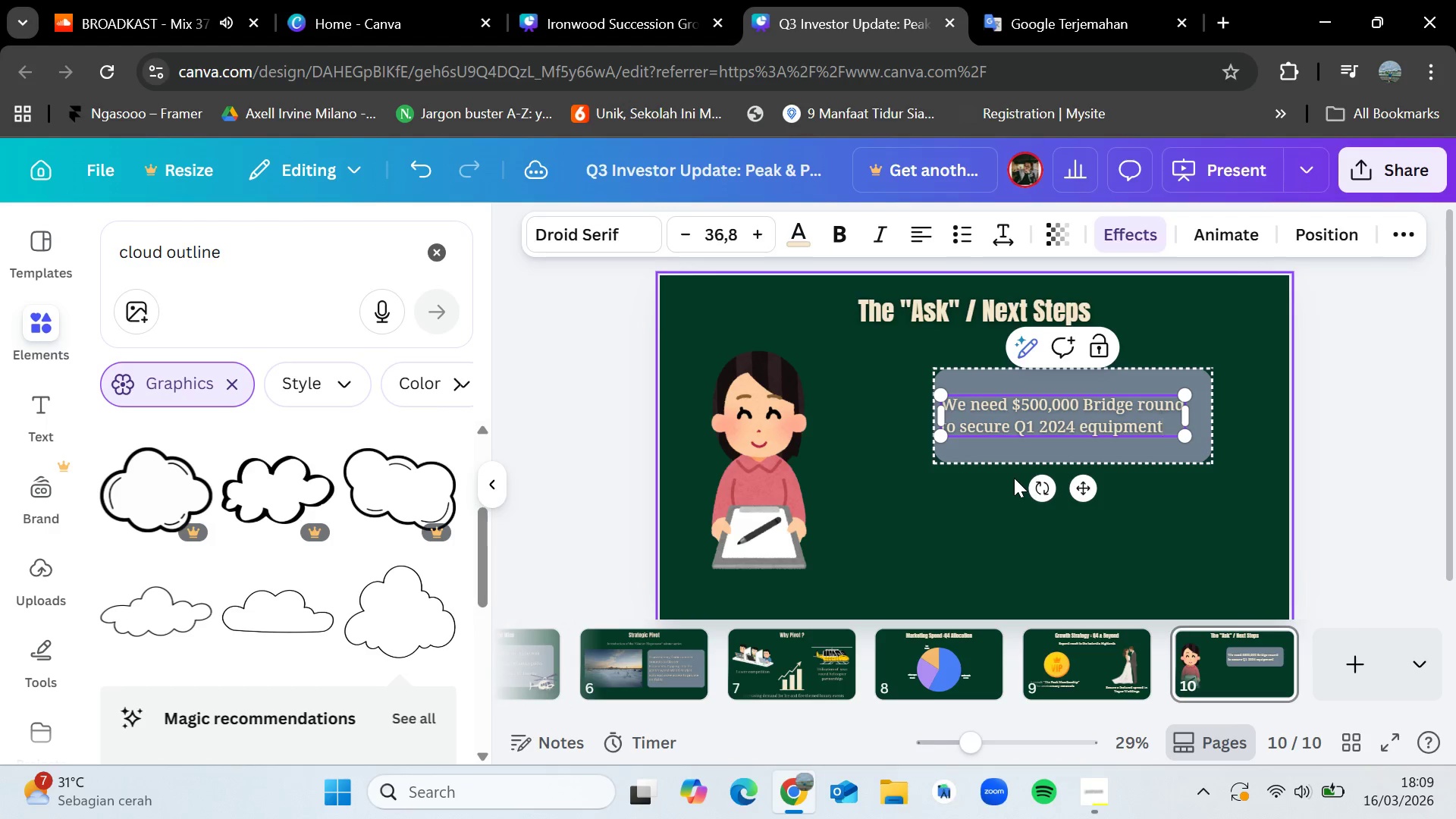 
type( and locations)
 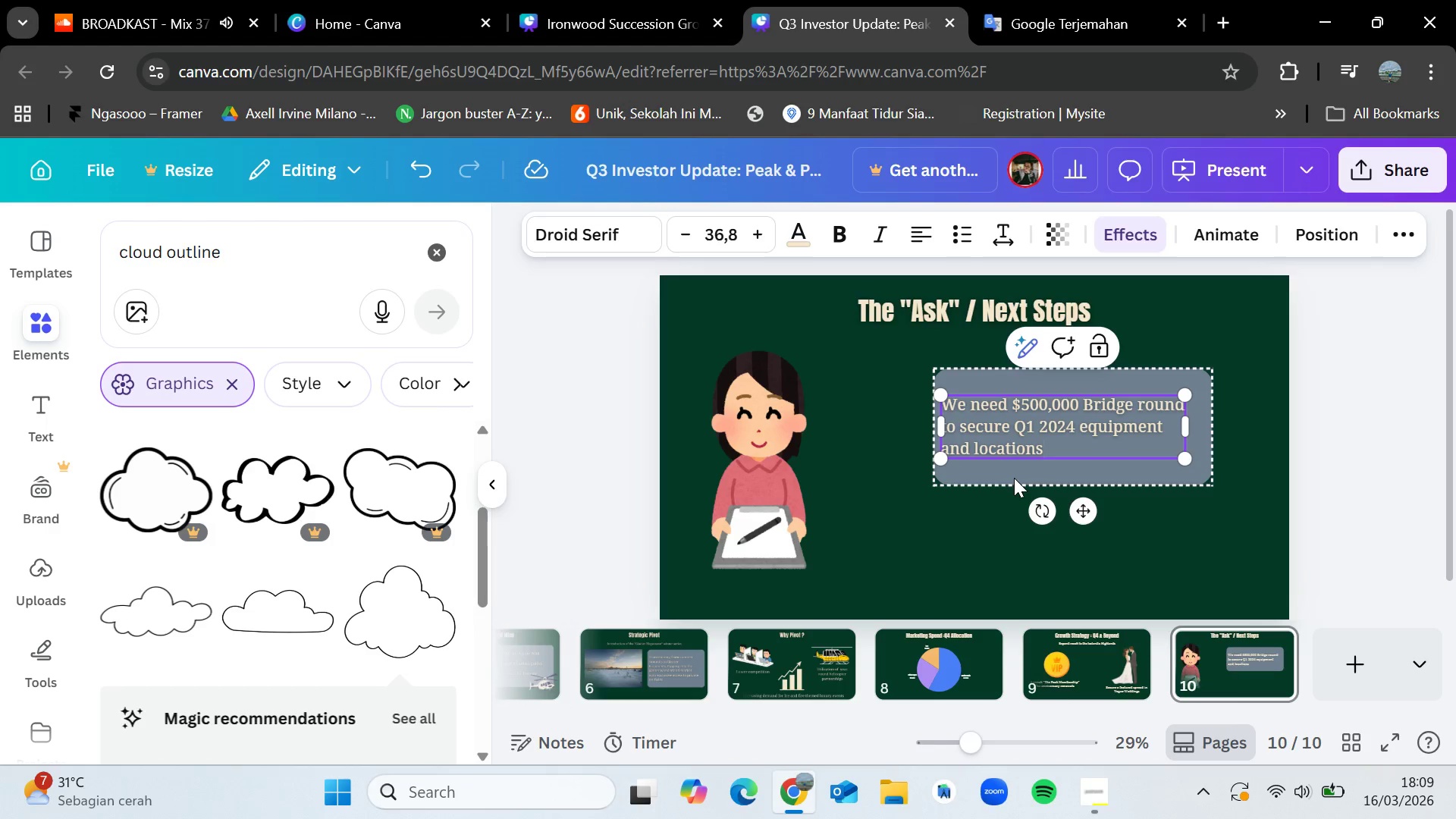 
wait(5.44)
 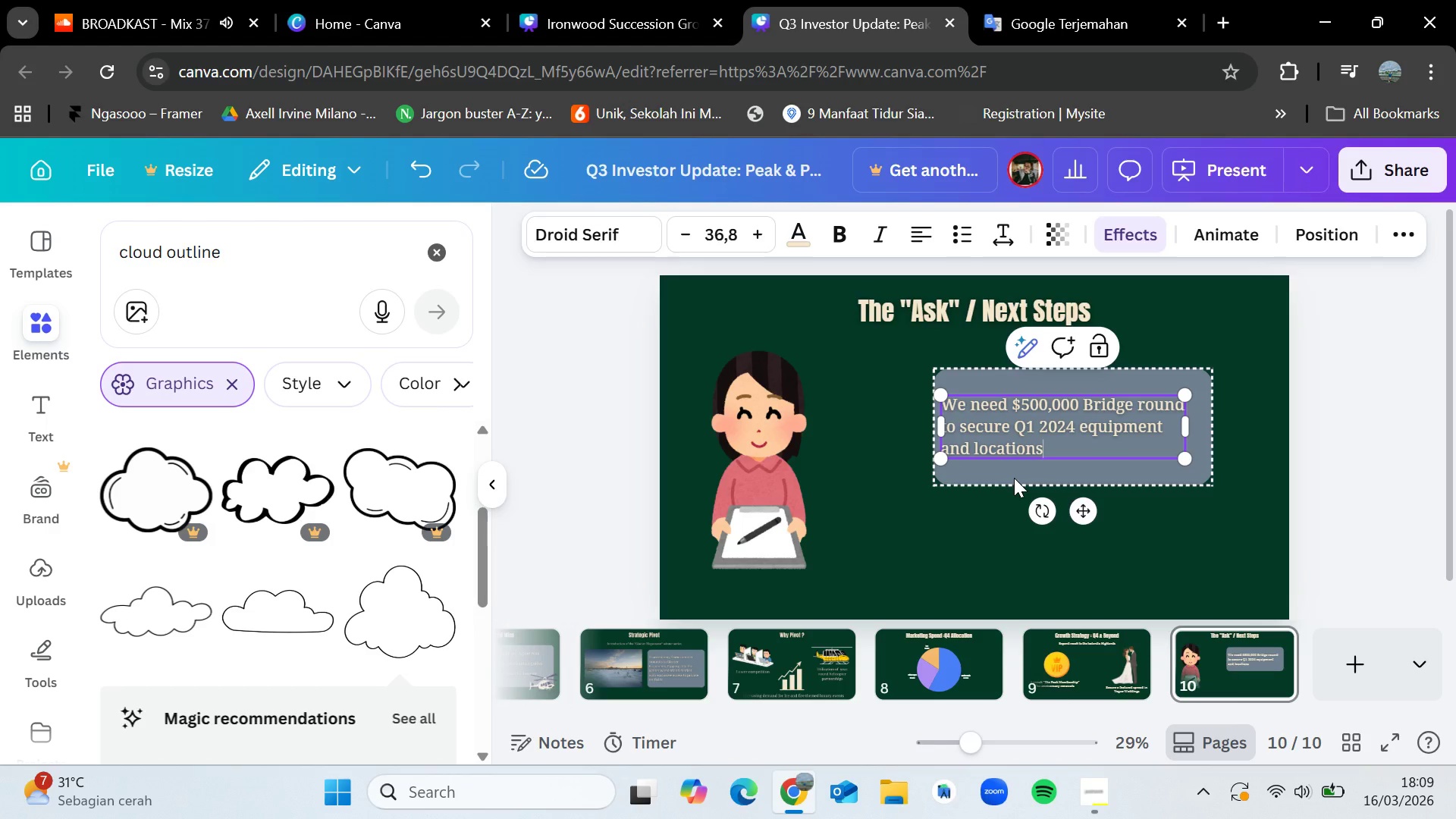 
left_click([1203, 569])
 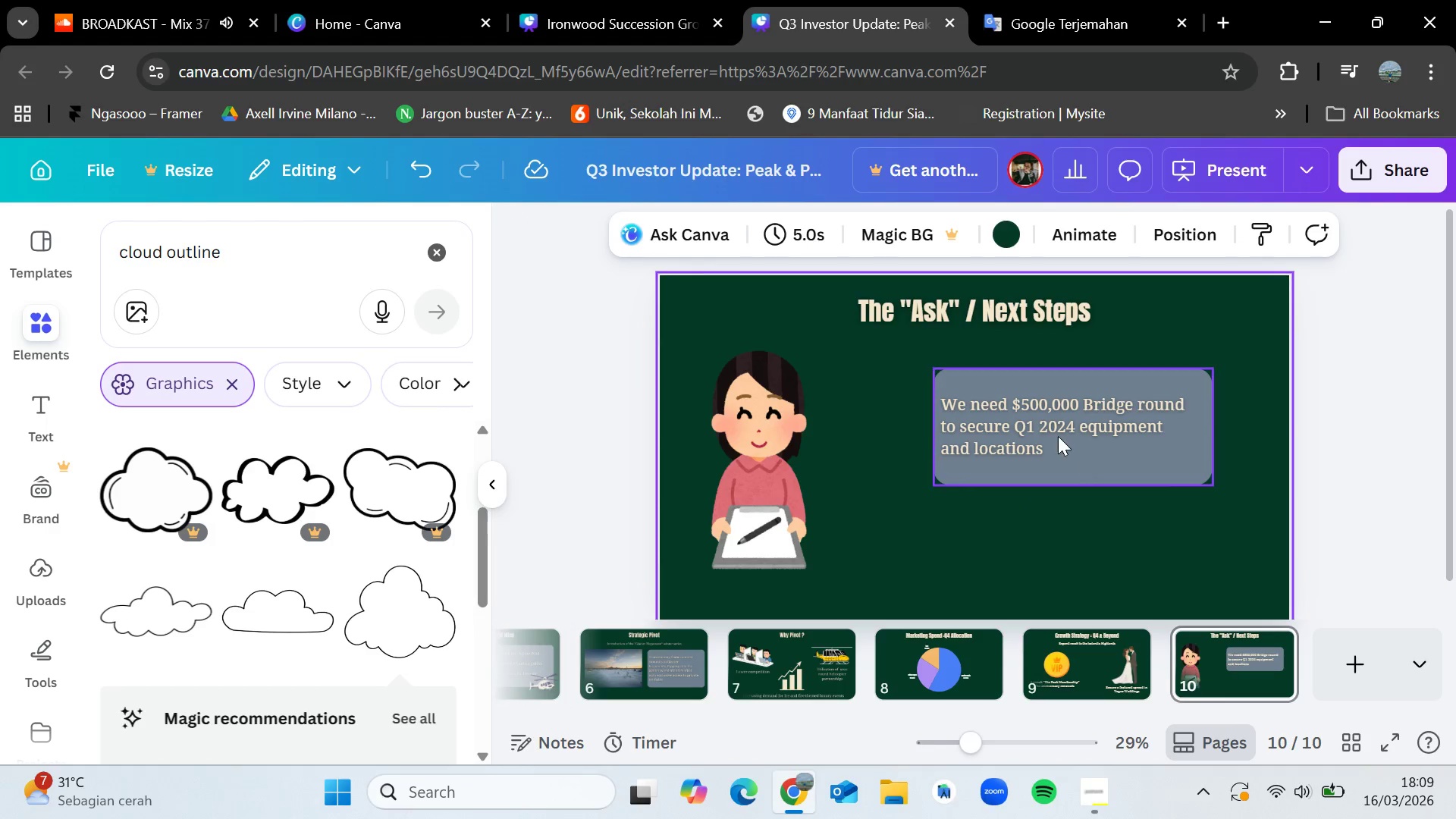 
left_click_drag(start_coordinate=[1056, 435], to_coordinate=[952, 459])
 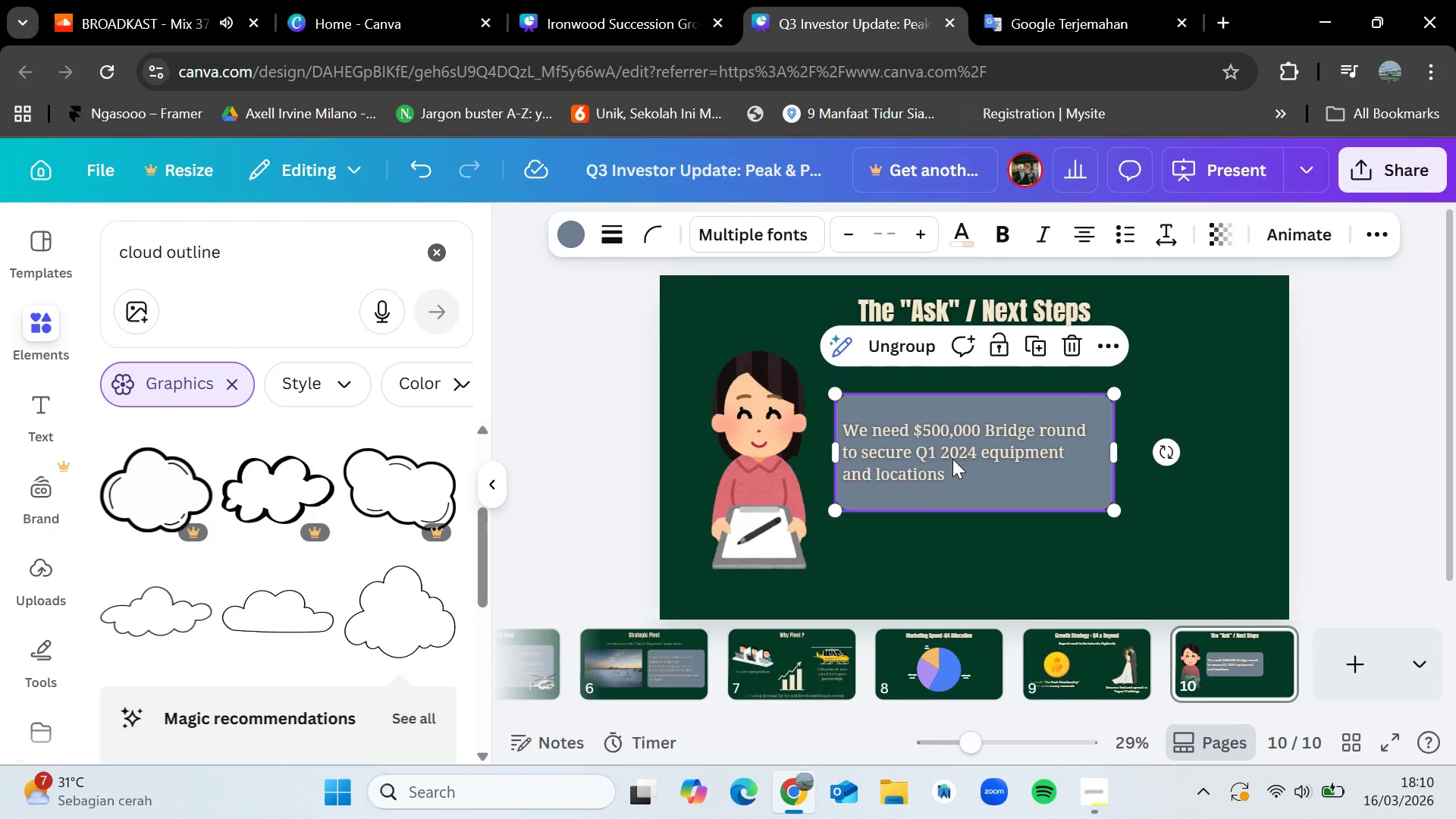 
left_click_drag(start_coordinate=[952, 459], to_coordinate=[1084, 457])
 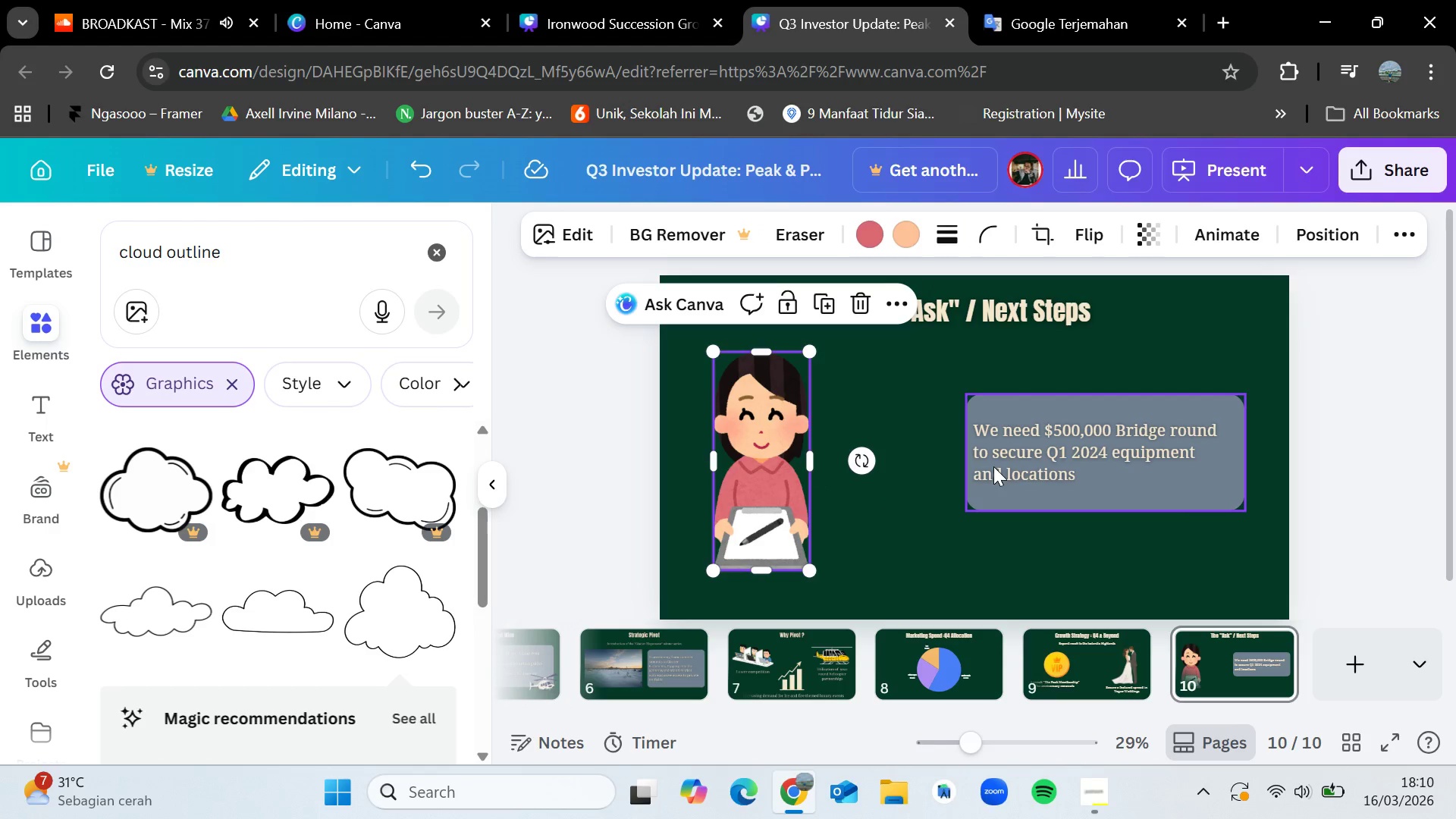 
left_click([995, 484])
 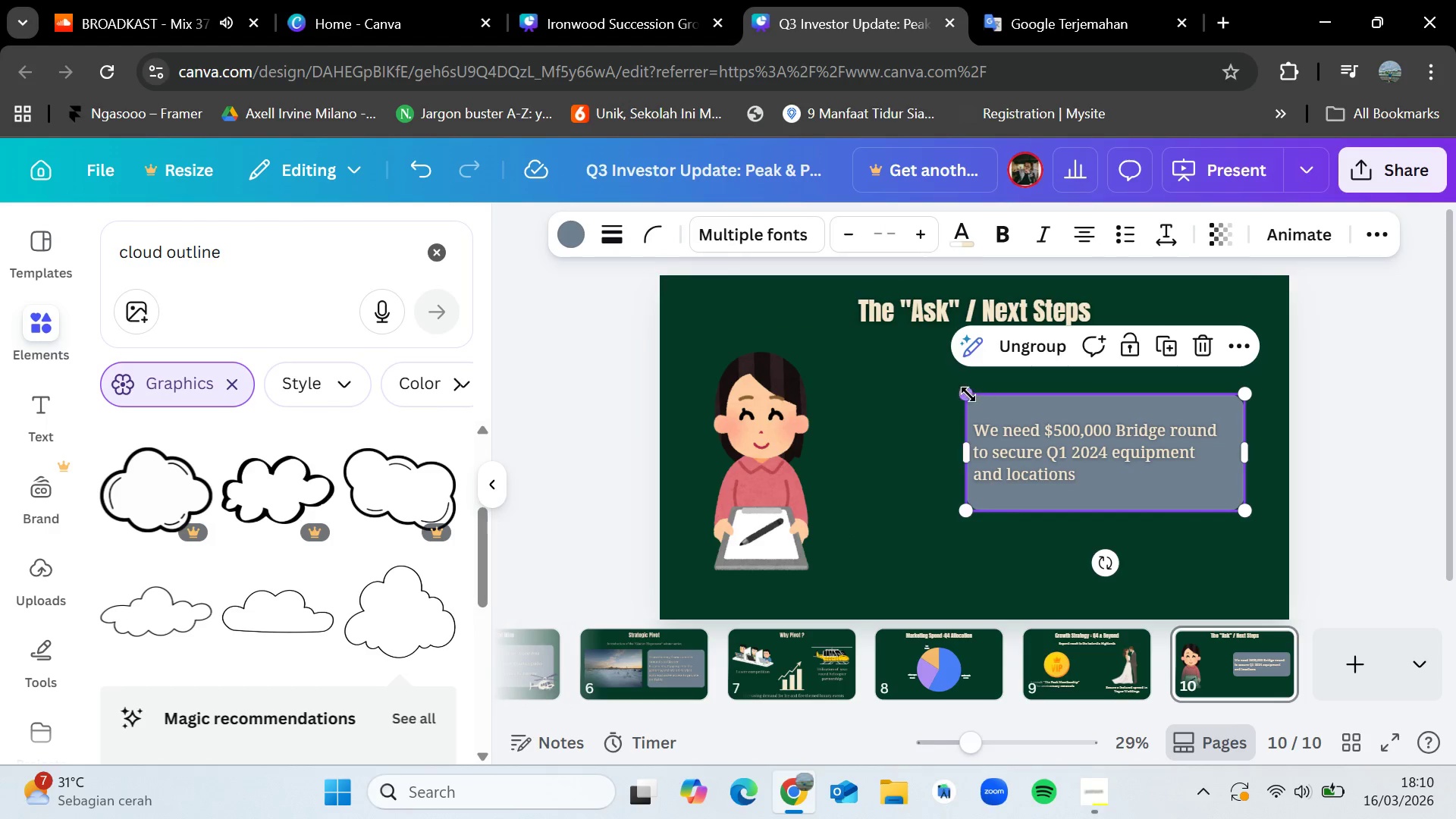 
left_click_drag(start_coordinate=[965, 393], to_coordinate=[902, 380])
 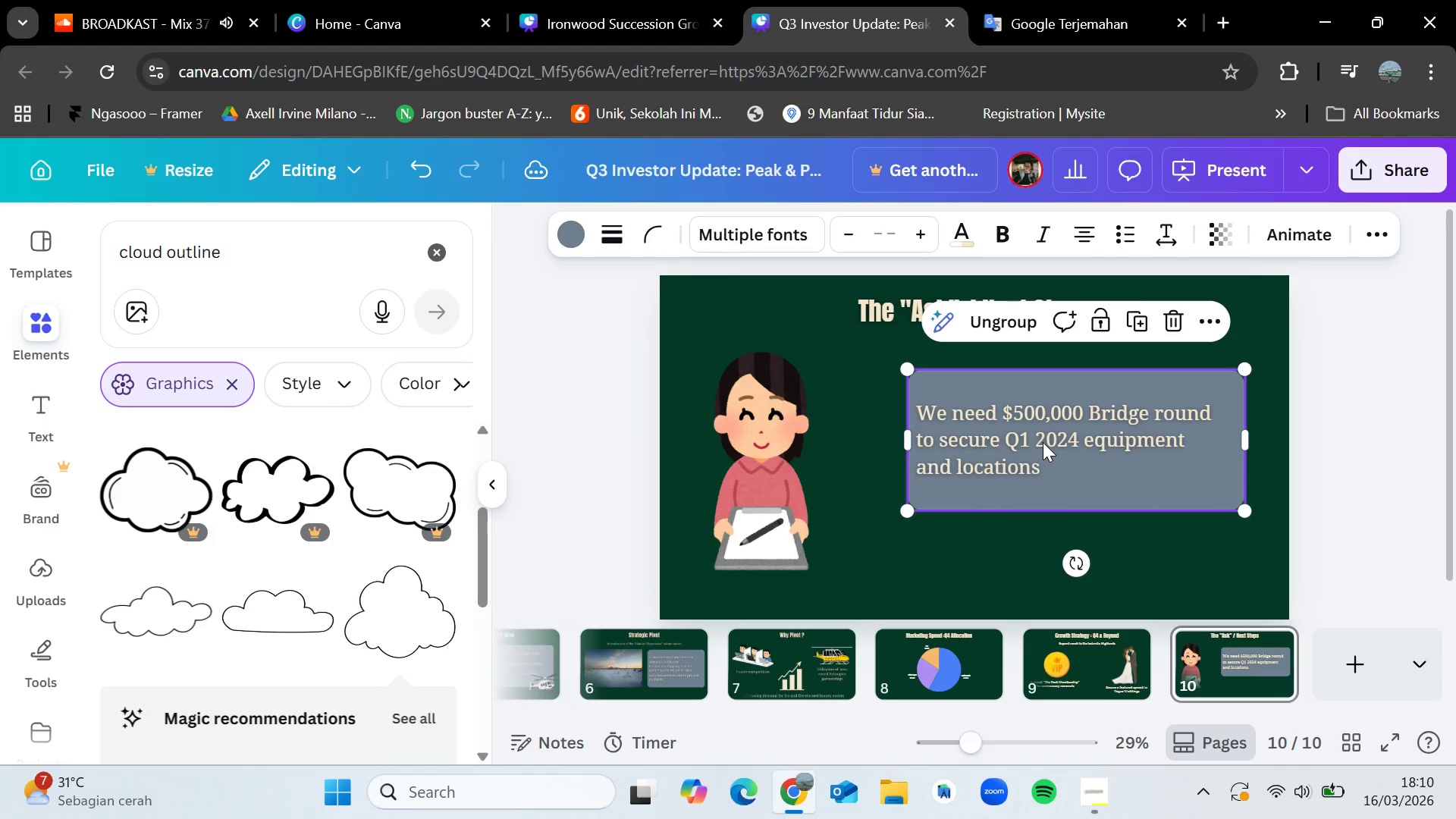 
left_click_drag(start_coordinate=[1043, 442], to_coordinate=[1000, 438])
 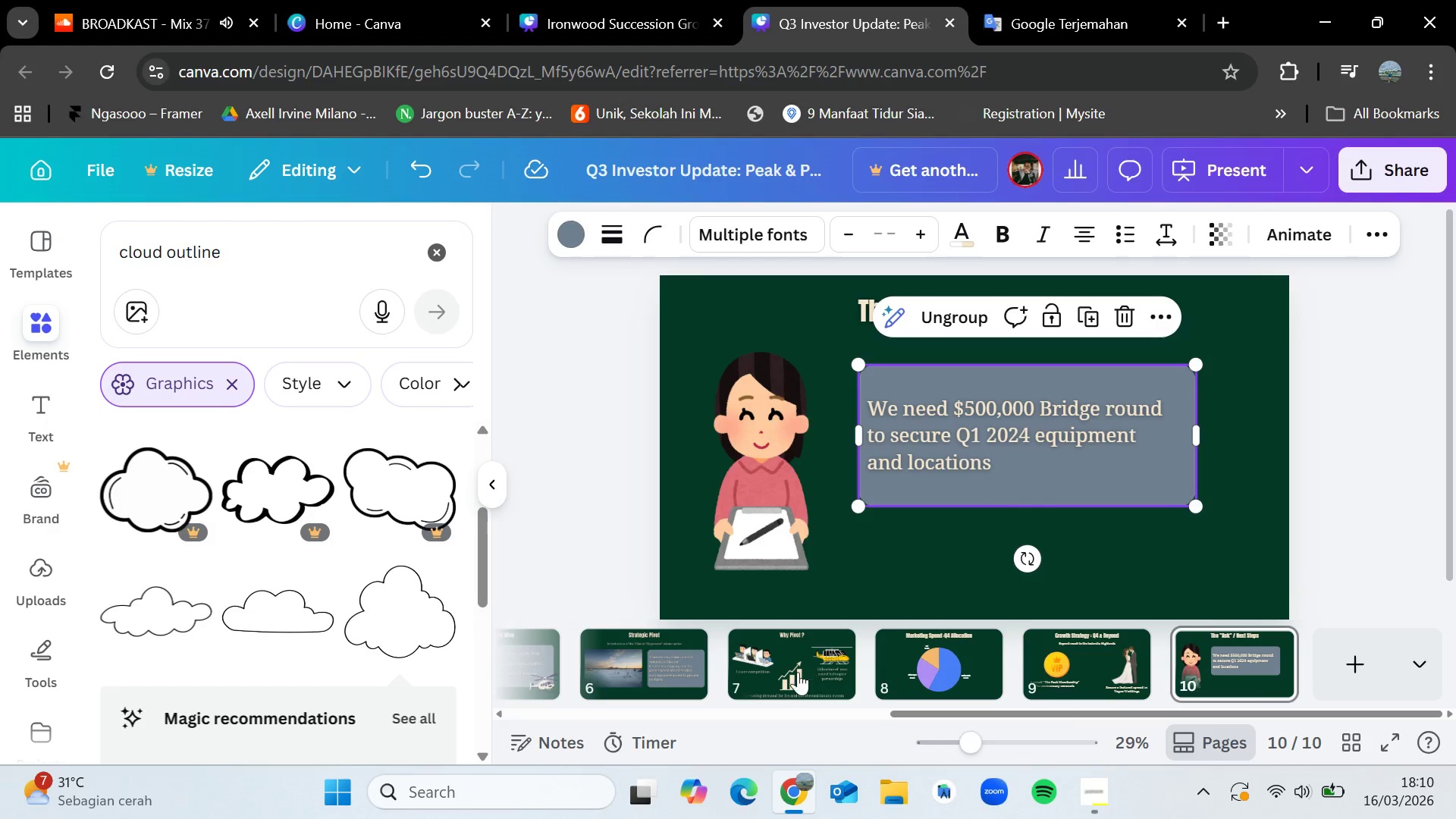 
left_click([788, 671])
 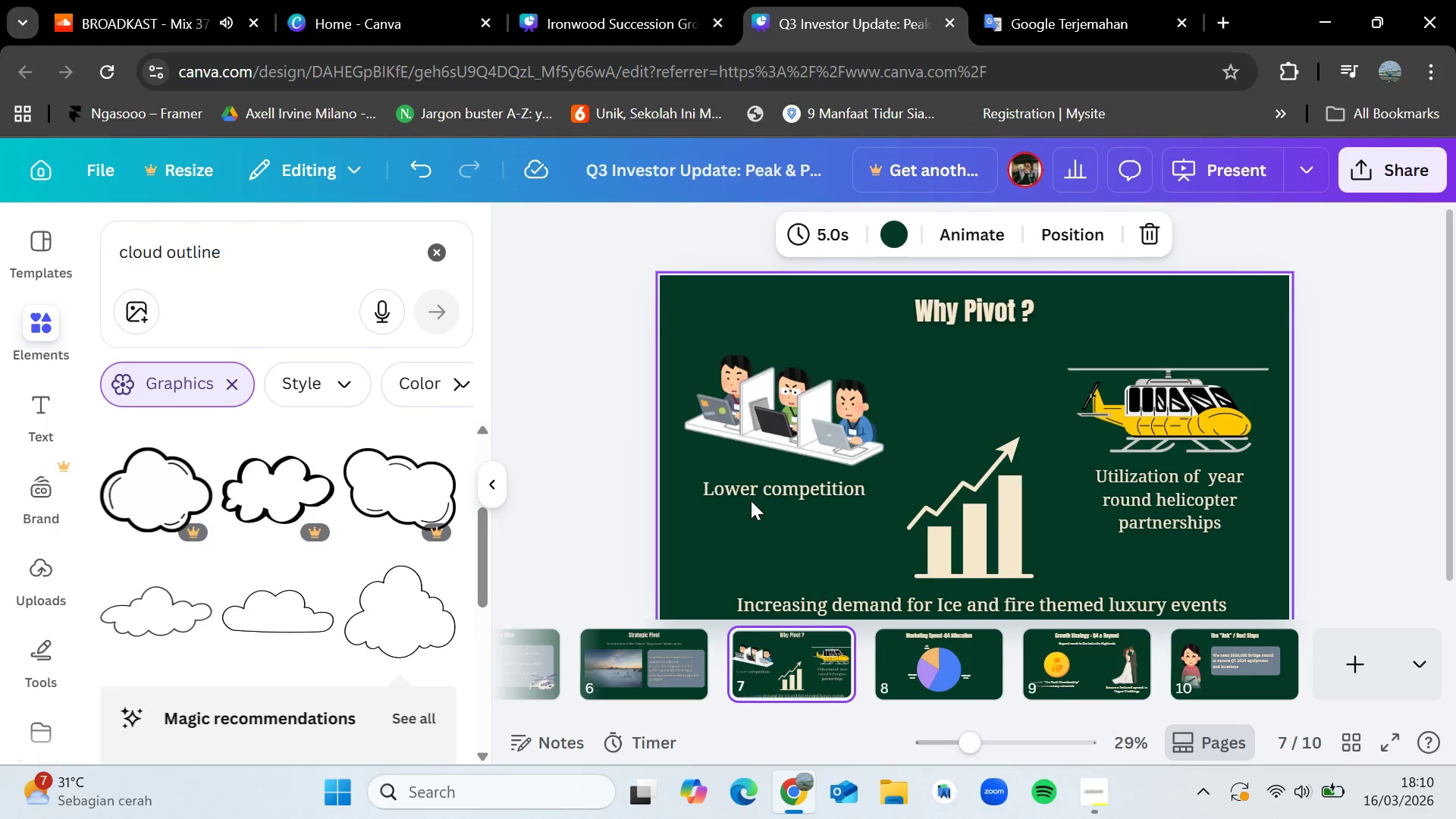 
left_click([754, 491])
 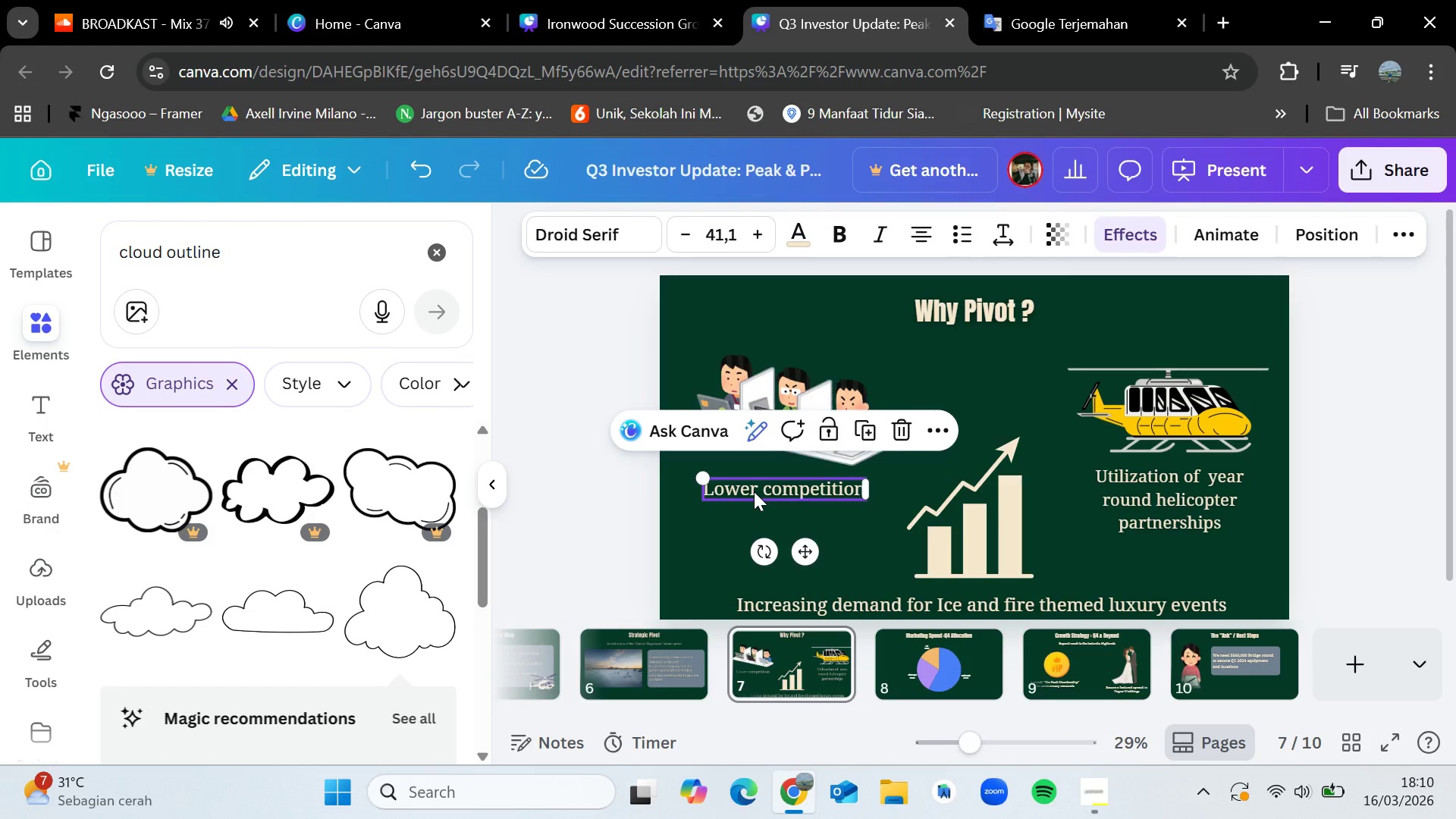 
key(Control+C)
 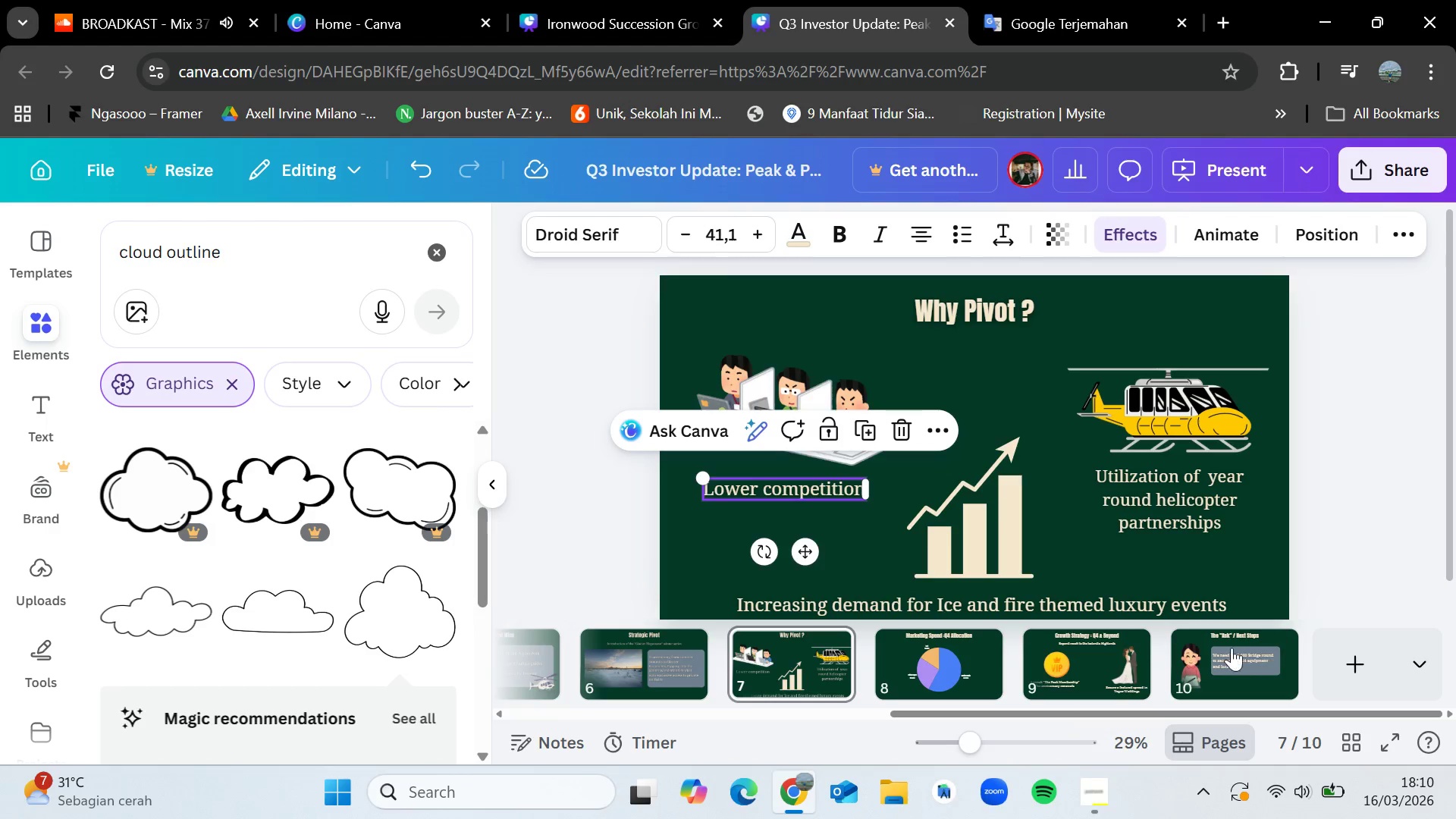 
left_click([1228, 648])
 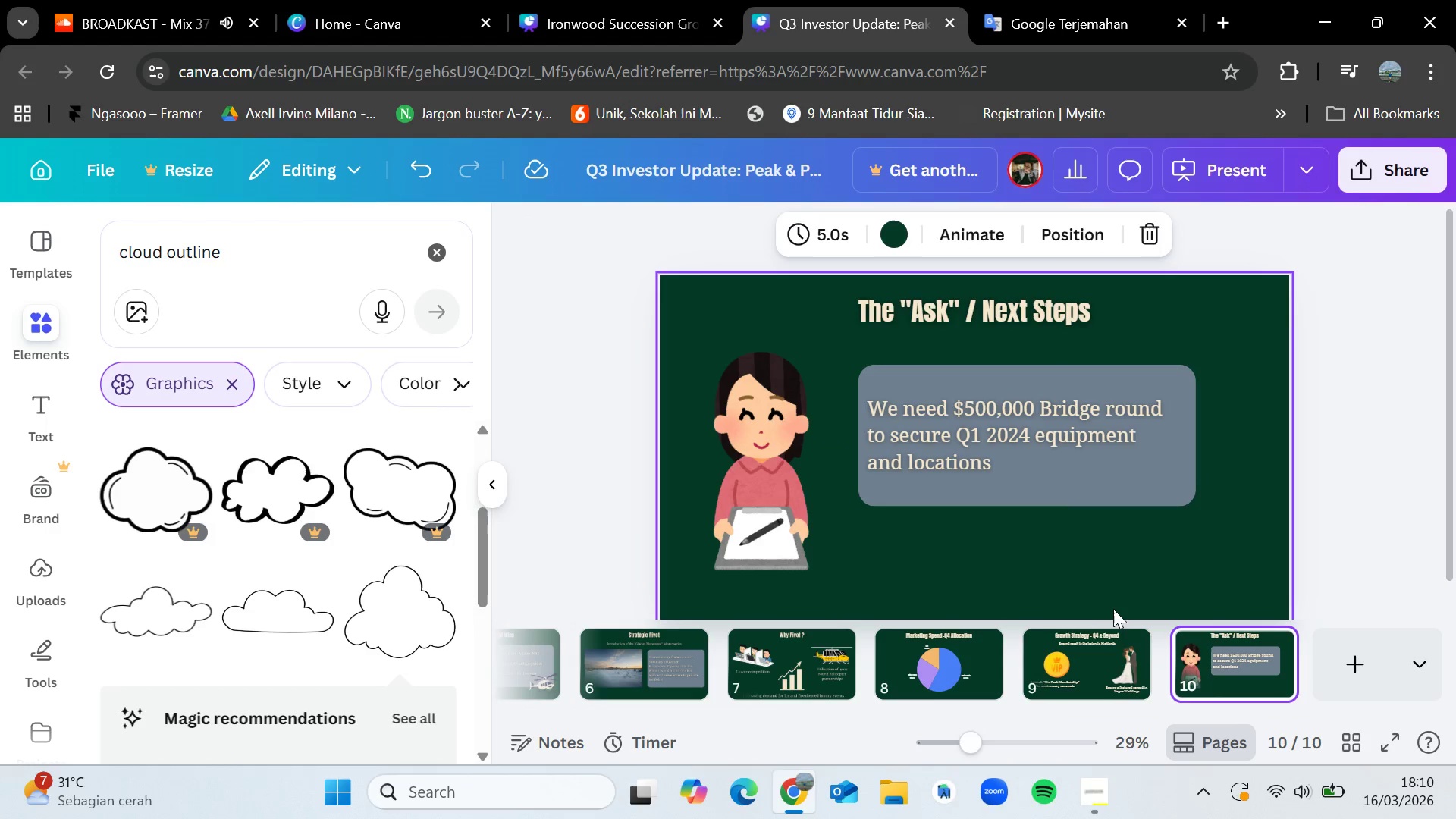 
key(Control+V)
 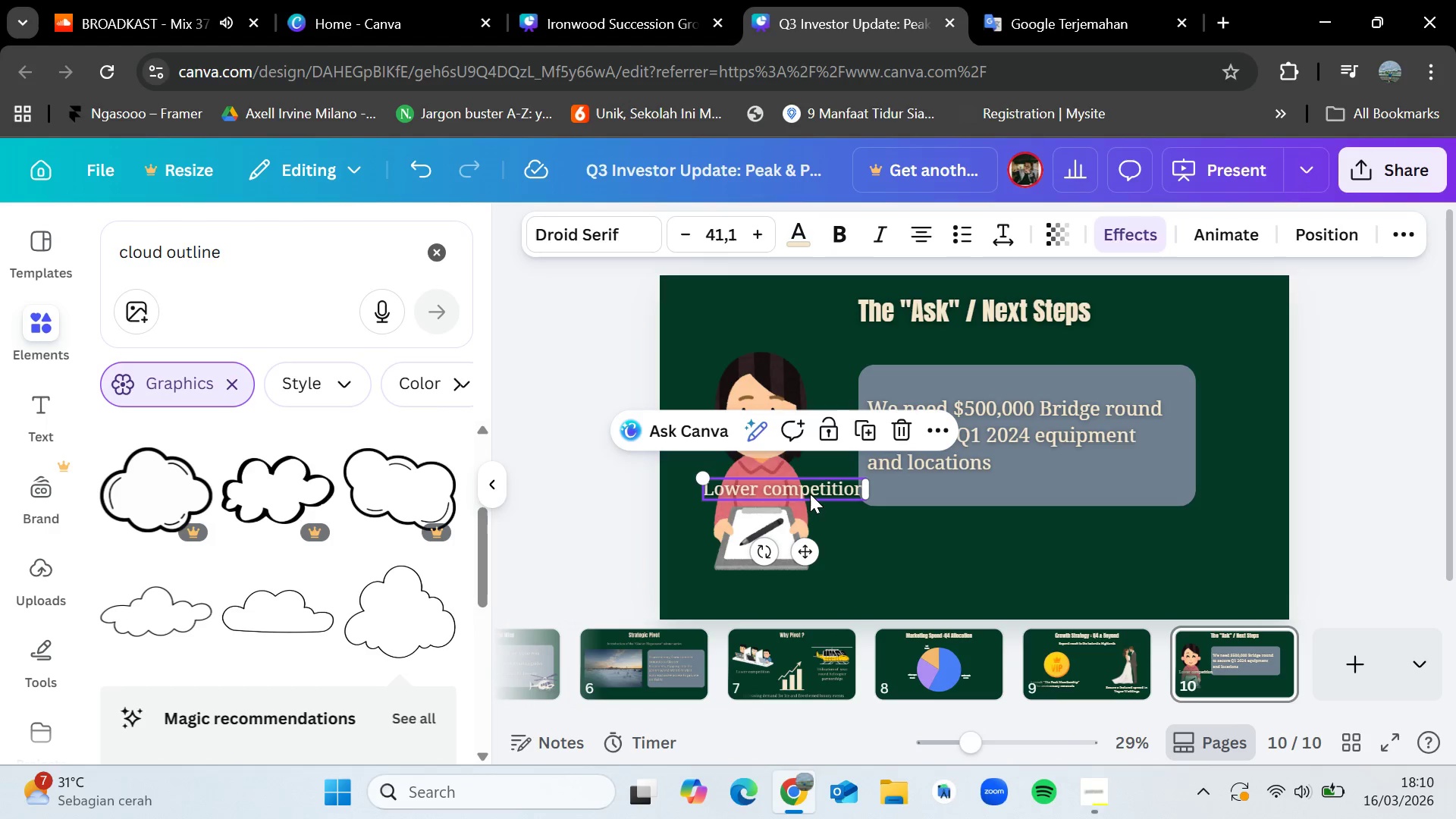 
left_click_drag(start_coordinate=[808, 489], to_coordinate=[974, 537])
 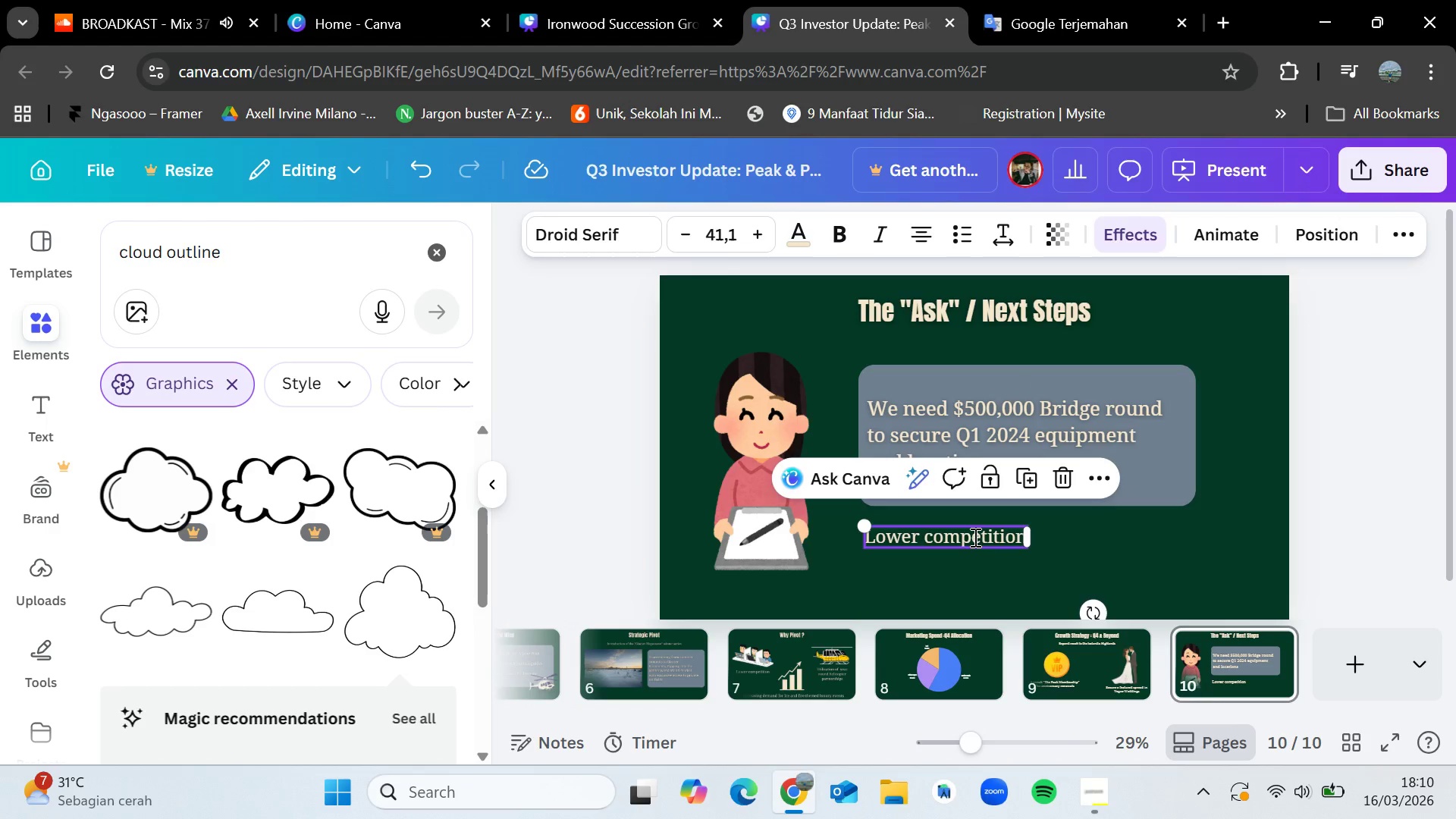 
double_click([974, 537])
 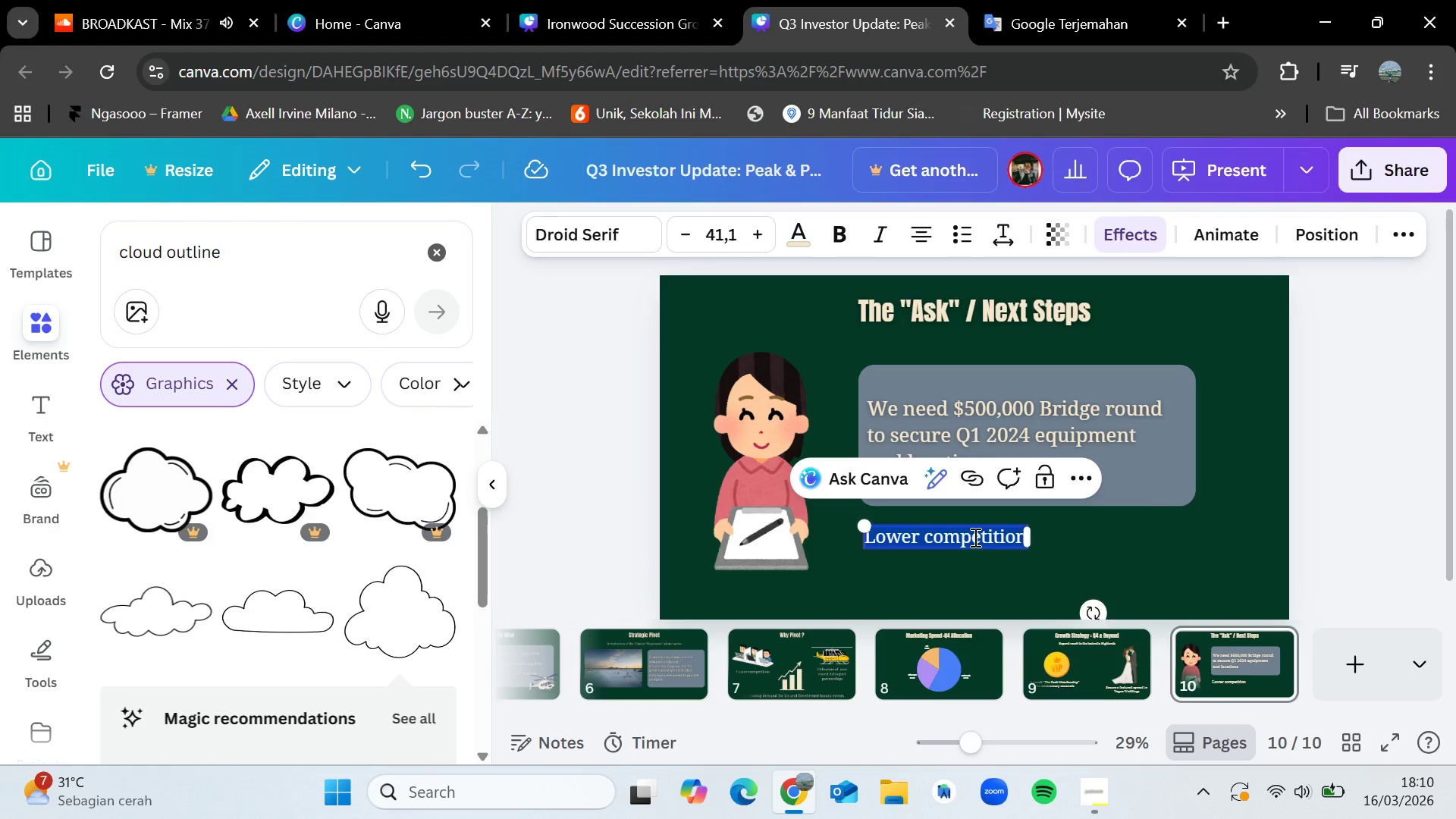 
key(Backspace)
type(Next steps : Finalize Icelanding)
key(Backspace)
key(Backspace)
type(c logistics ;Launch "glacier" campaign on Ocr)
key(Backspace)
type(tove)
key(Backspace)
key(Backspace)
type(ber)
 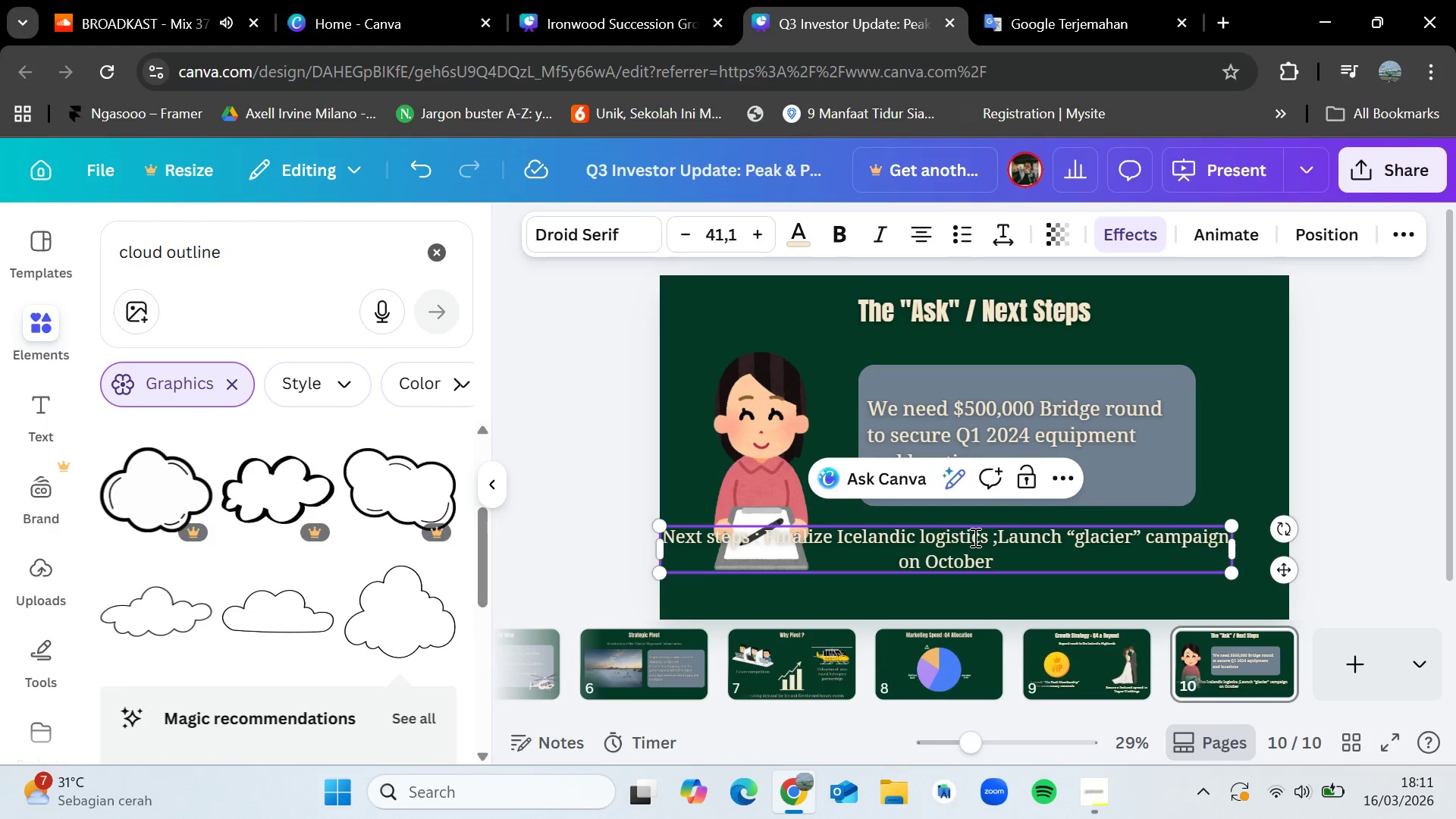 
left_click_drag(start_coordinate=[659, 550], to_coordinate=[893, 550])
 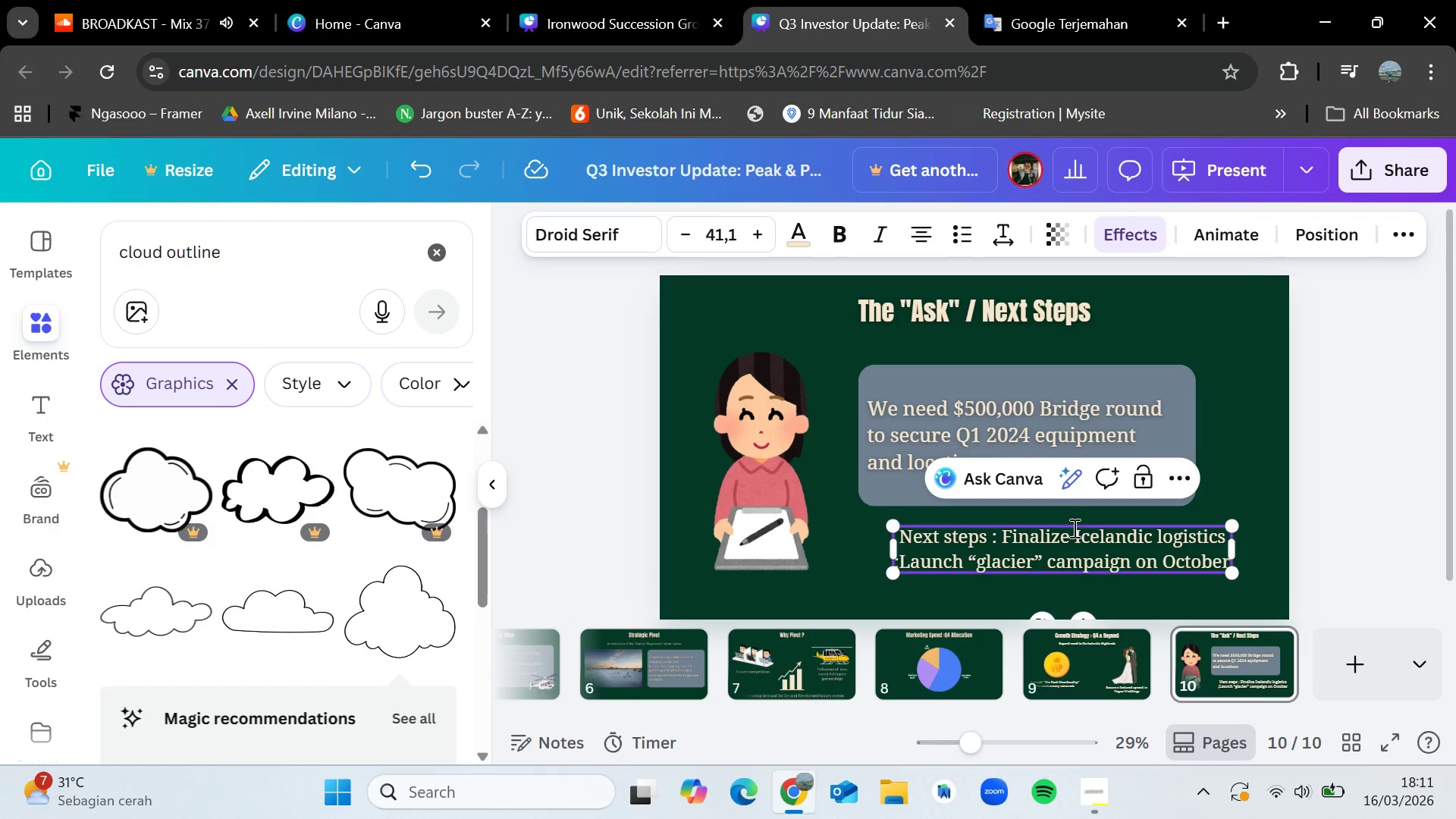 
left_click([1086, 529])
 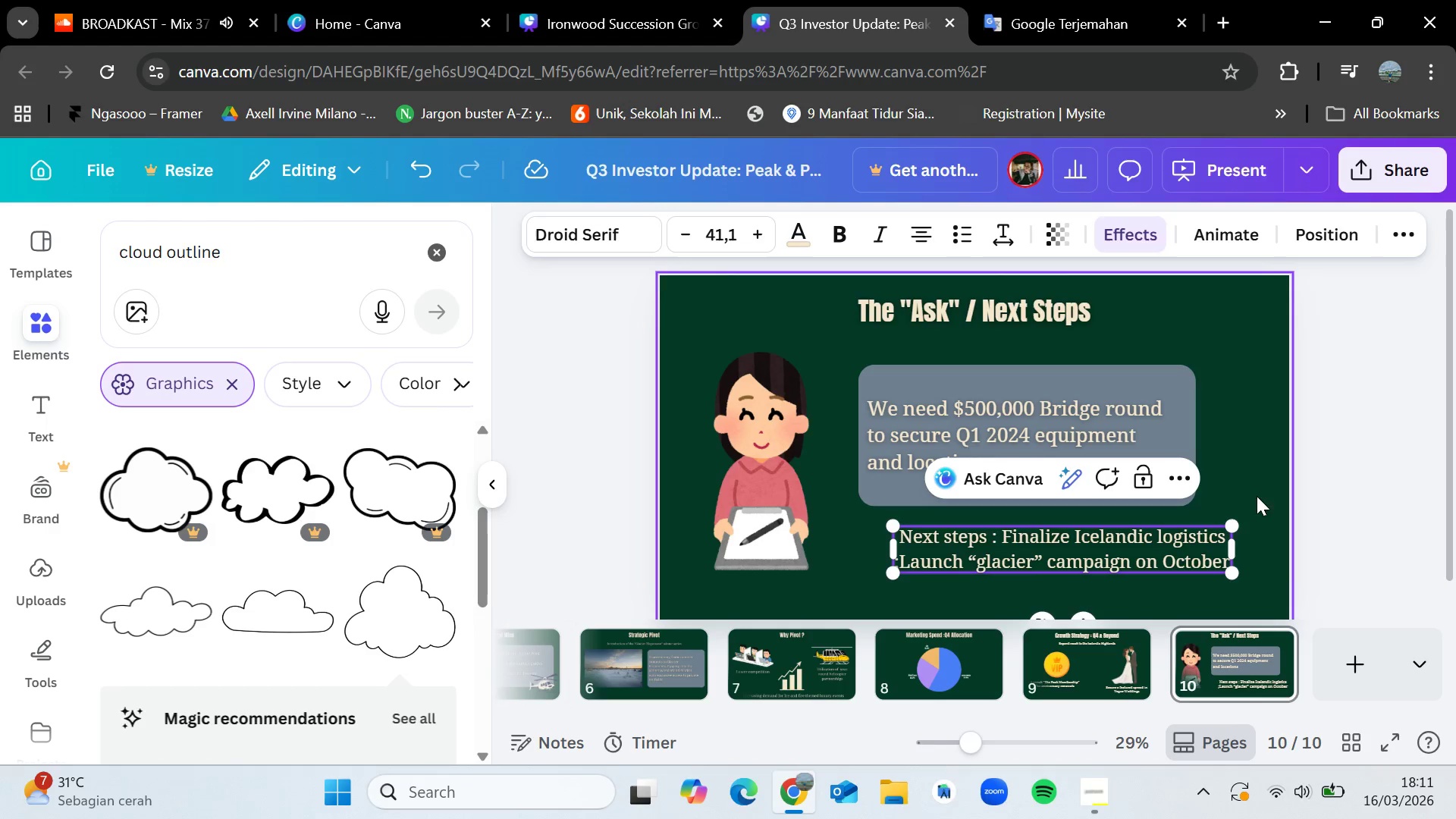 
left_click([1263, 479])
 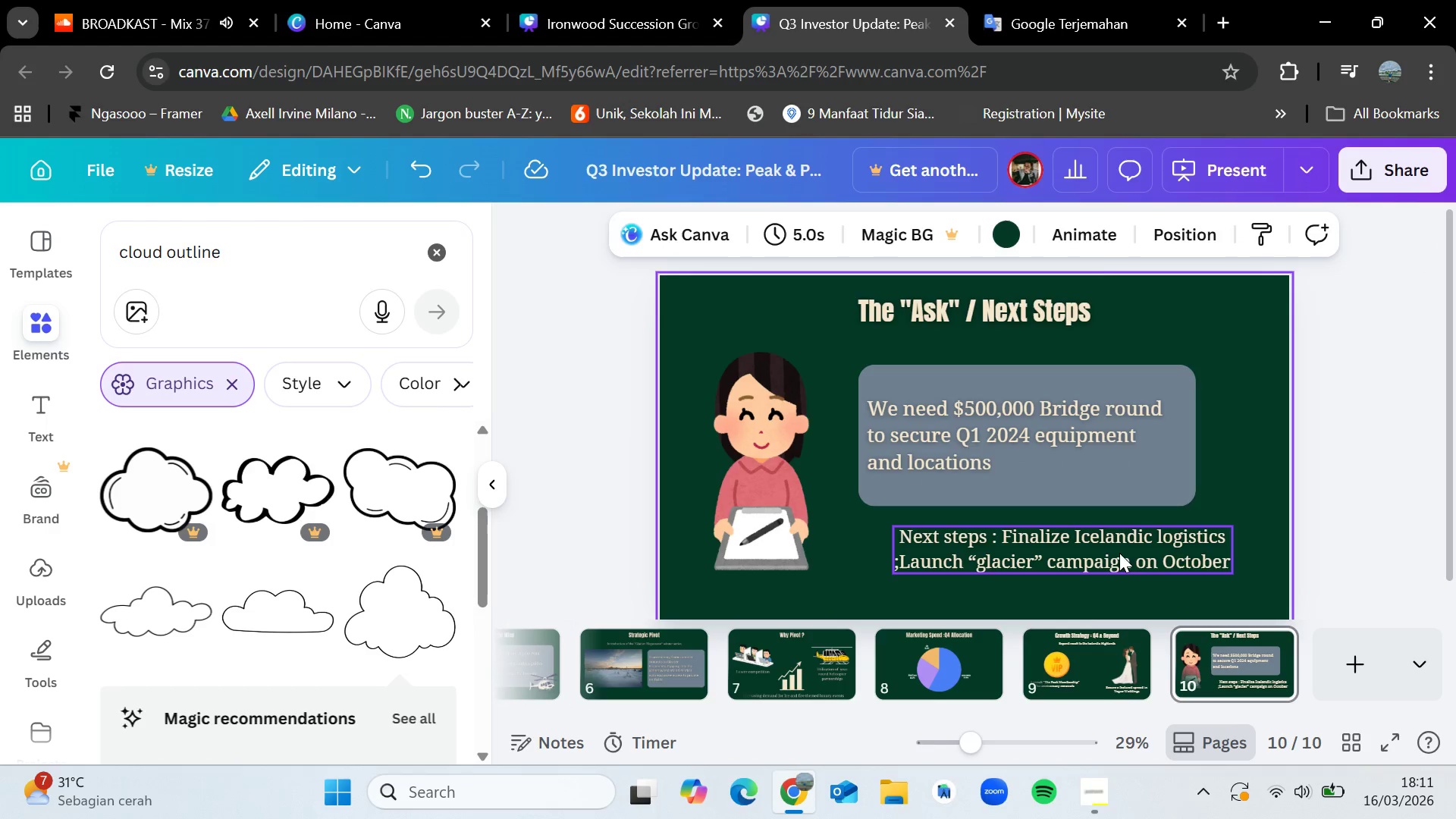 
left_click_drag(start_coordinate=[1117, 551], to_coordinate=[1087, 556])
 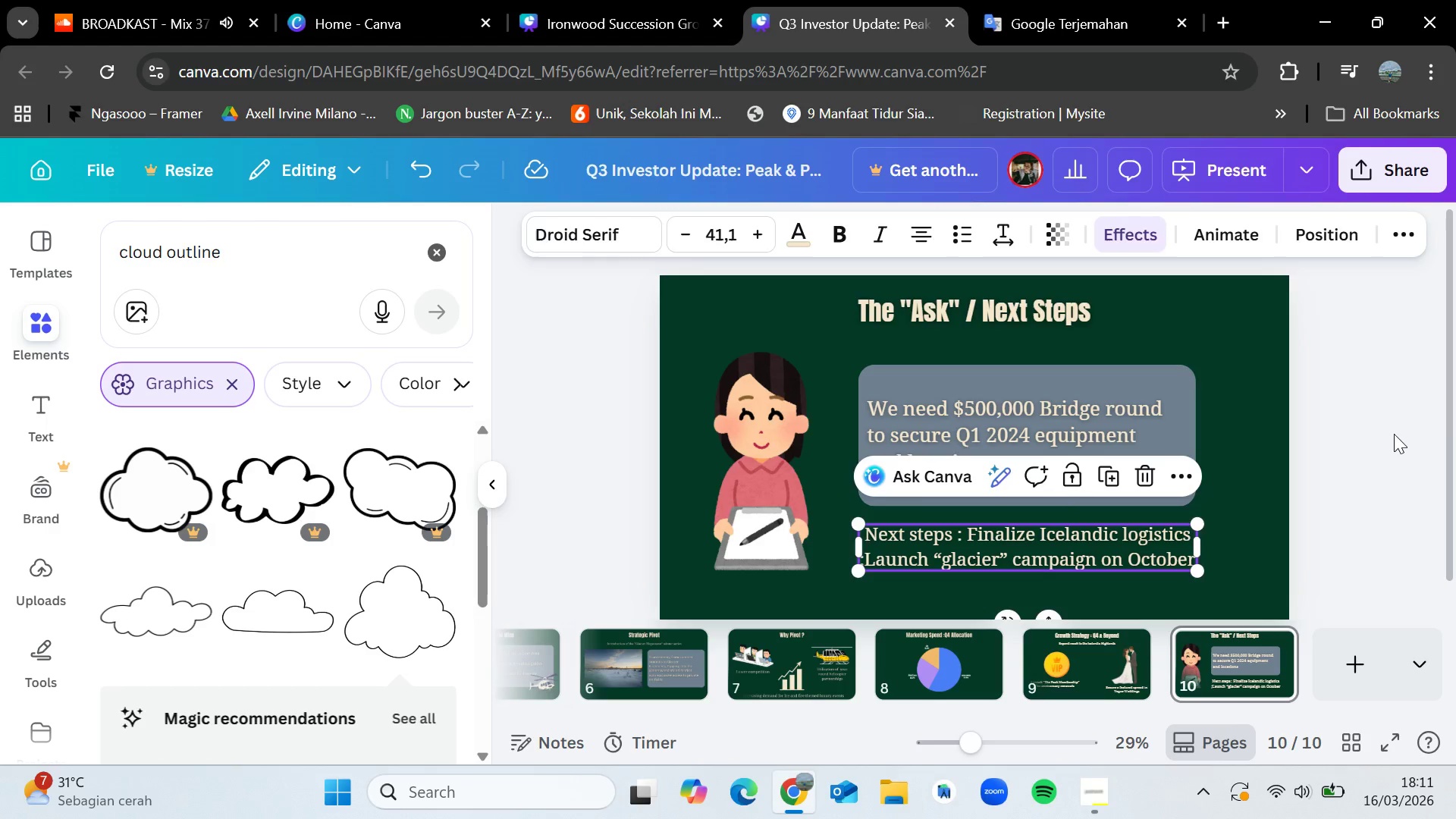 
left_click([1436, 416])
 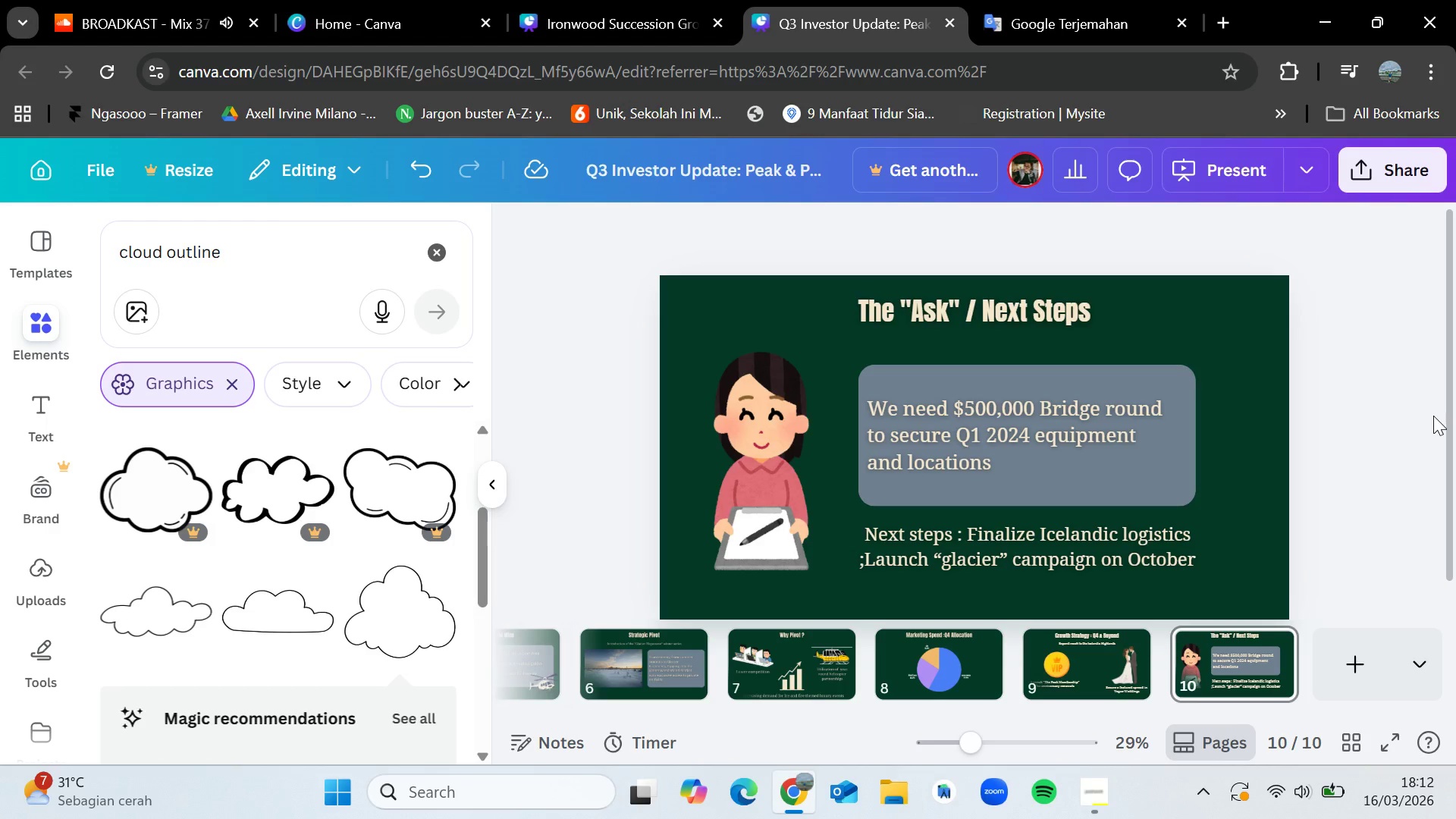 
wait(59.98)
 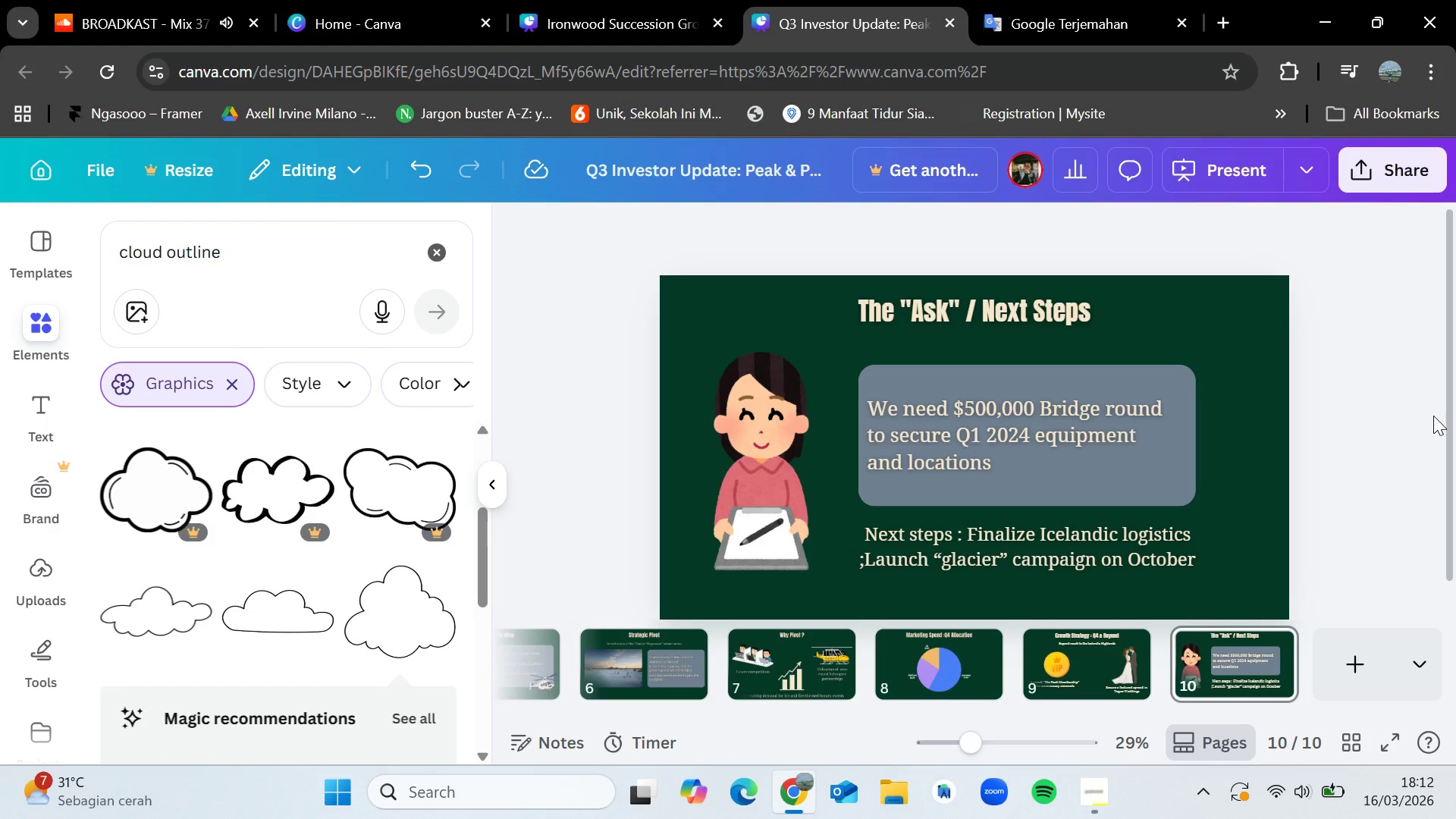 
left_click([1106, 818])